 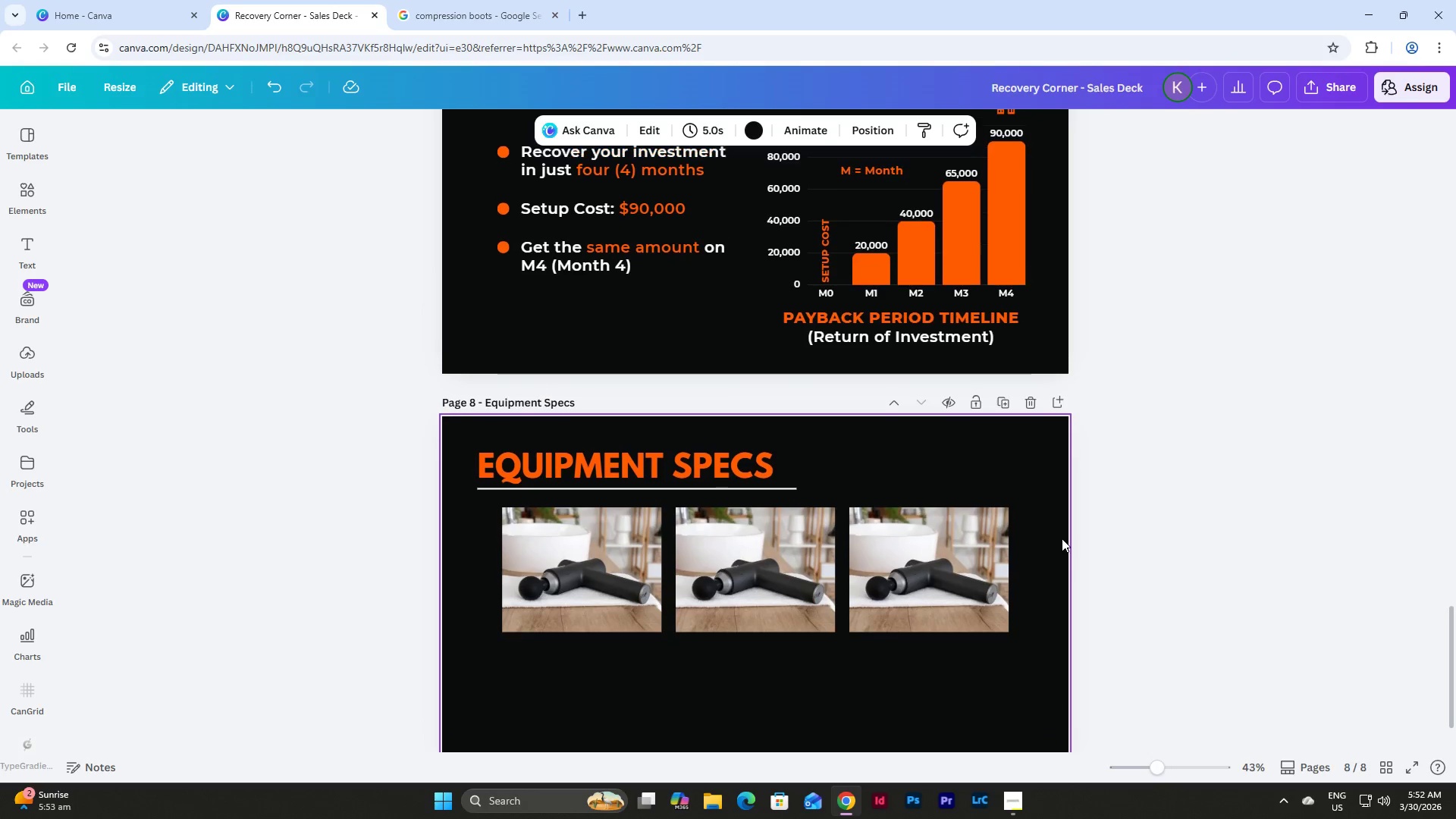 
scroll: coordinate [1062, 538], scroll_direction: down, amount: 1.0
 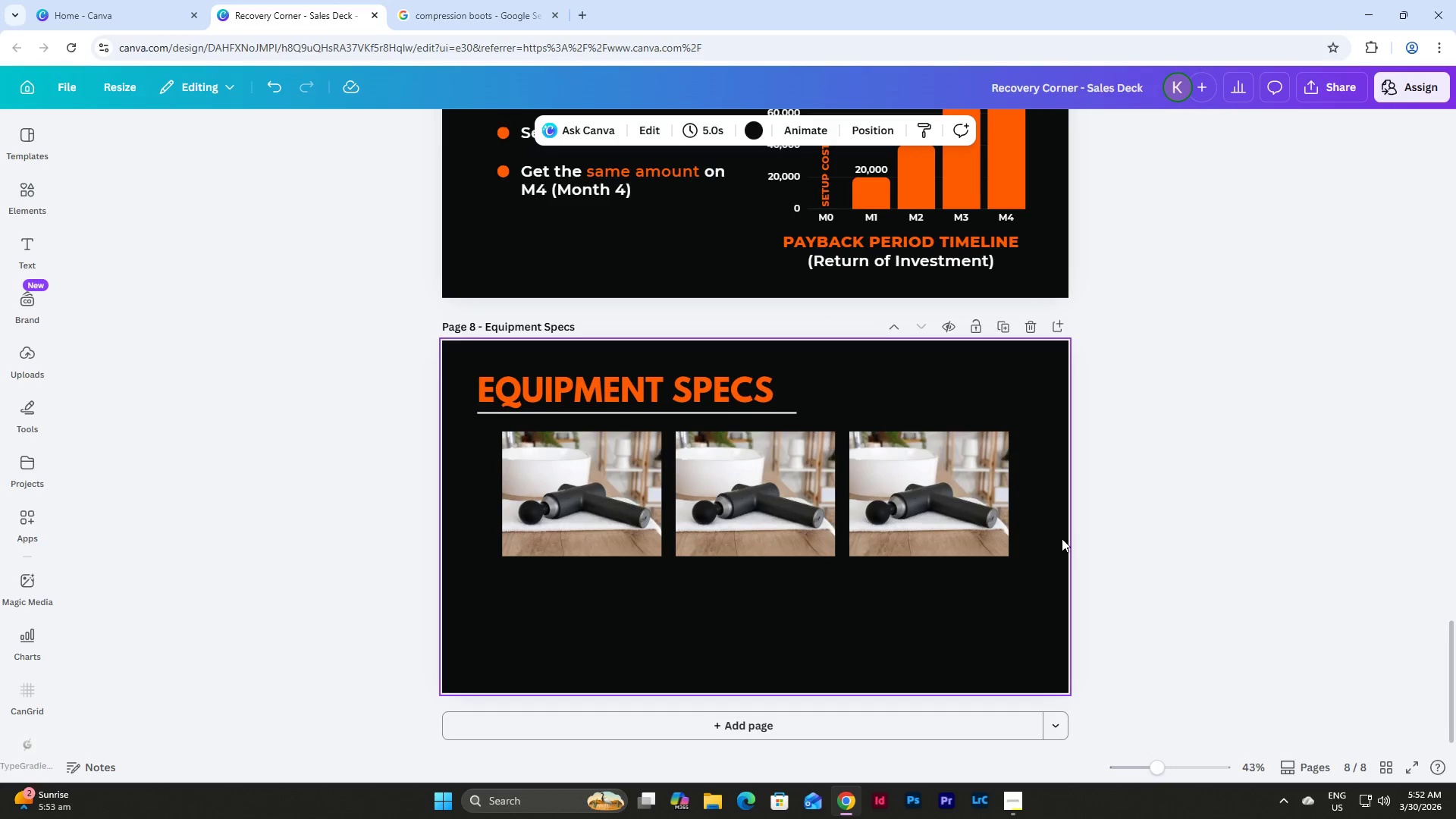 
scroll: coordinate [1081, 525], scroll_direction: up, amount: 22.0
 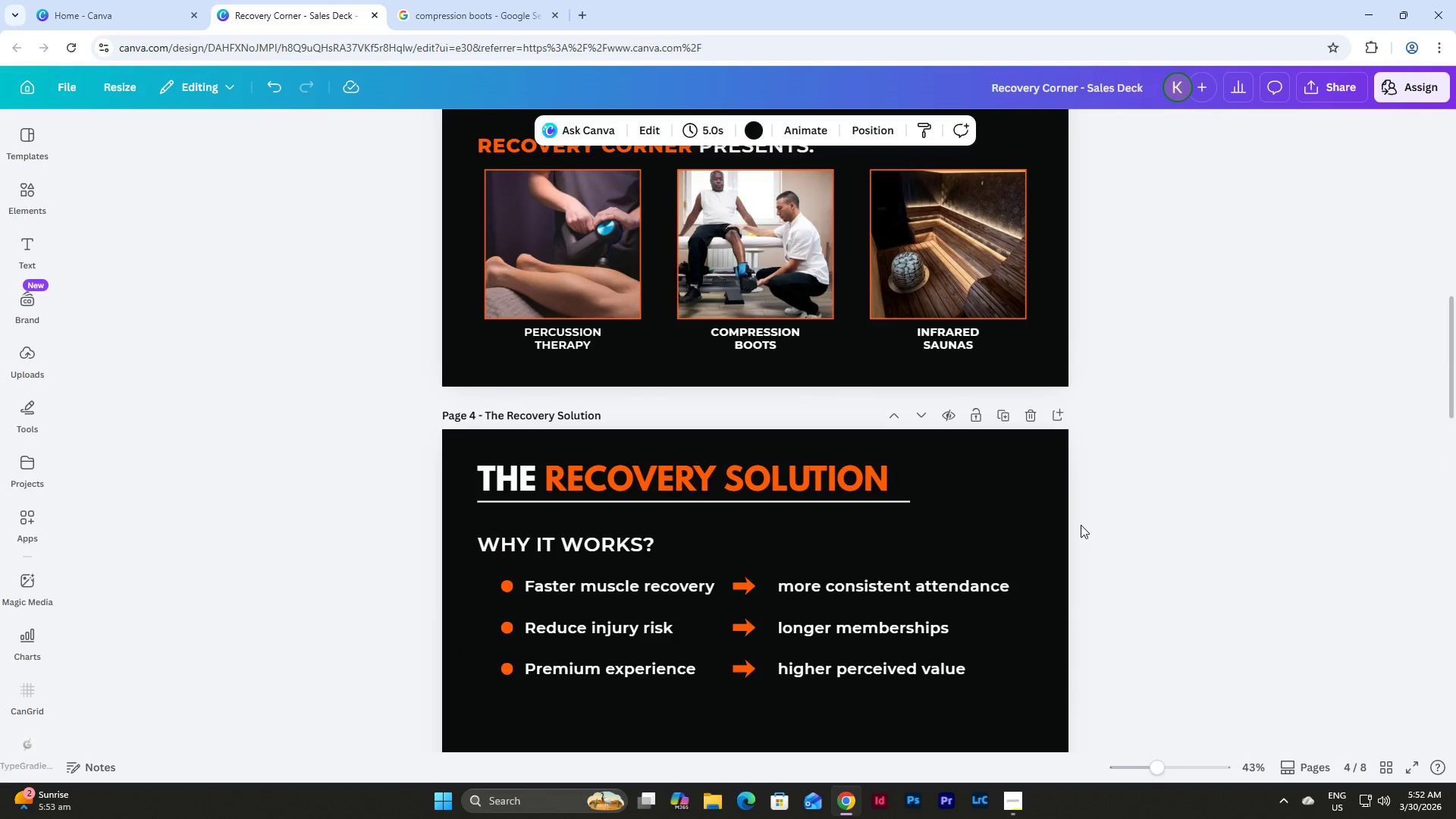 
scroll: coordinate [1082, 520], scroll_direction: down, amount: 25.0
 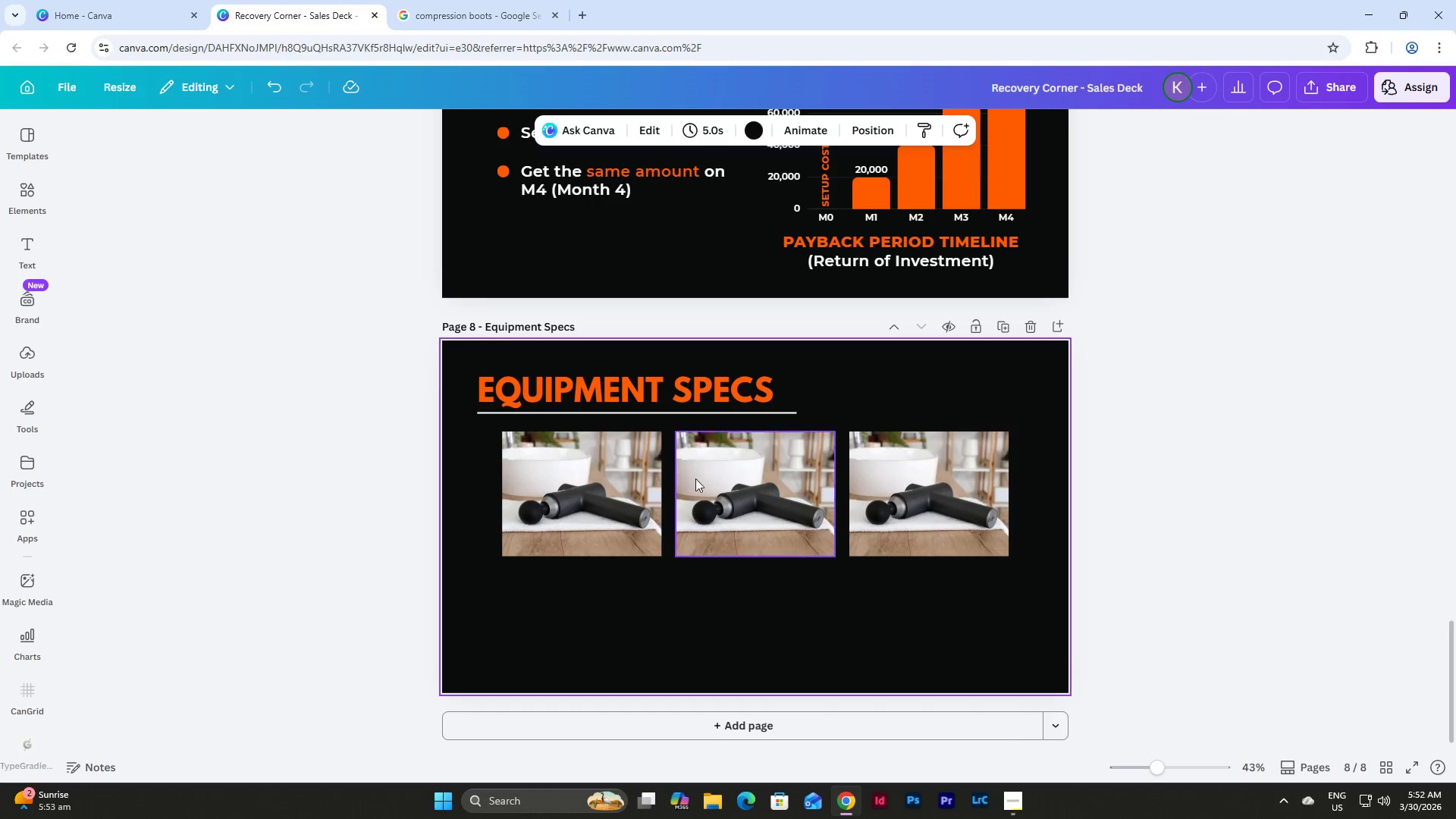 
left_click_drag(start_coordinate=[806, 575], to_coordinate=[538, 459])
 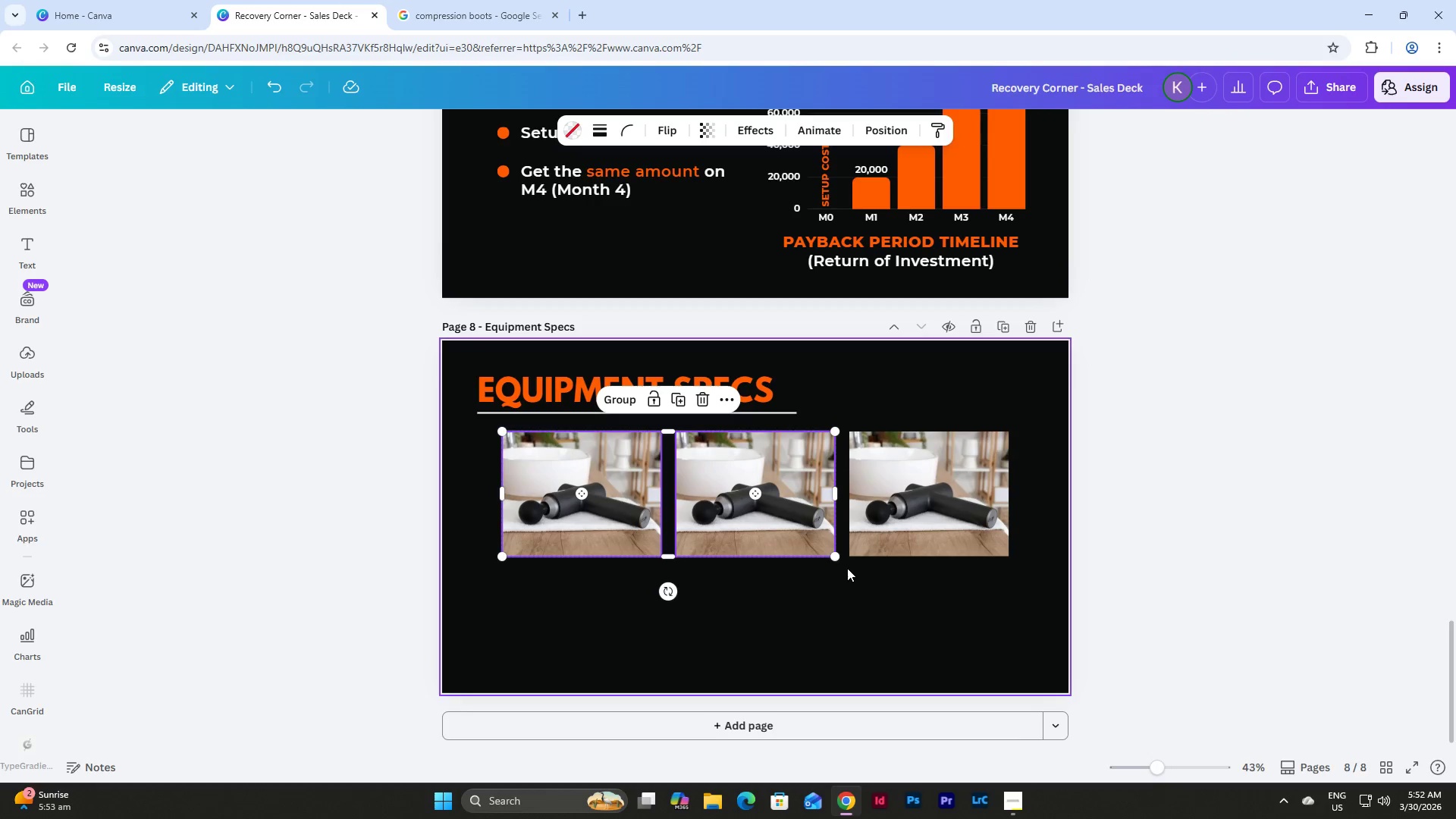 
left_click_drag(start_coordinate=[838, 559], to_coordinate=[748, 521])
 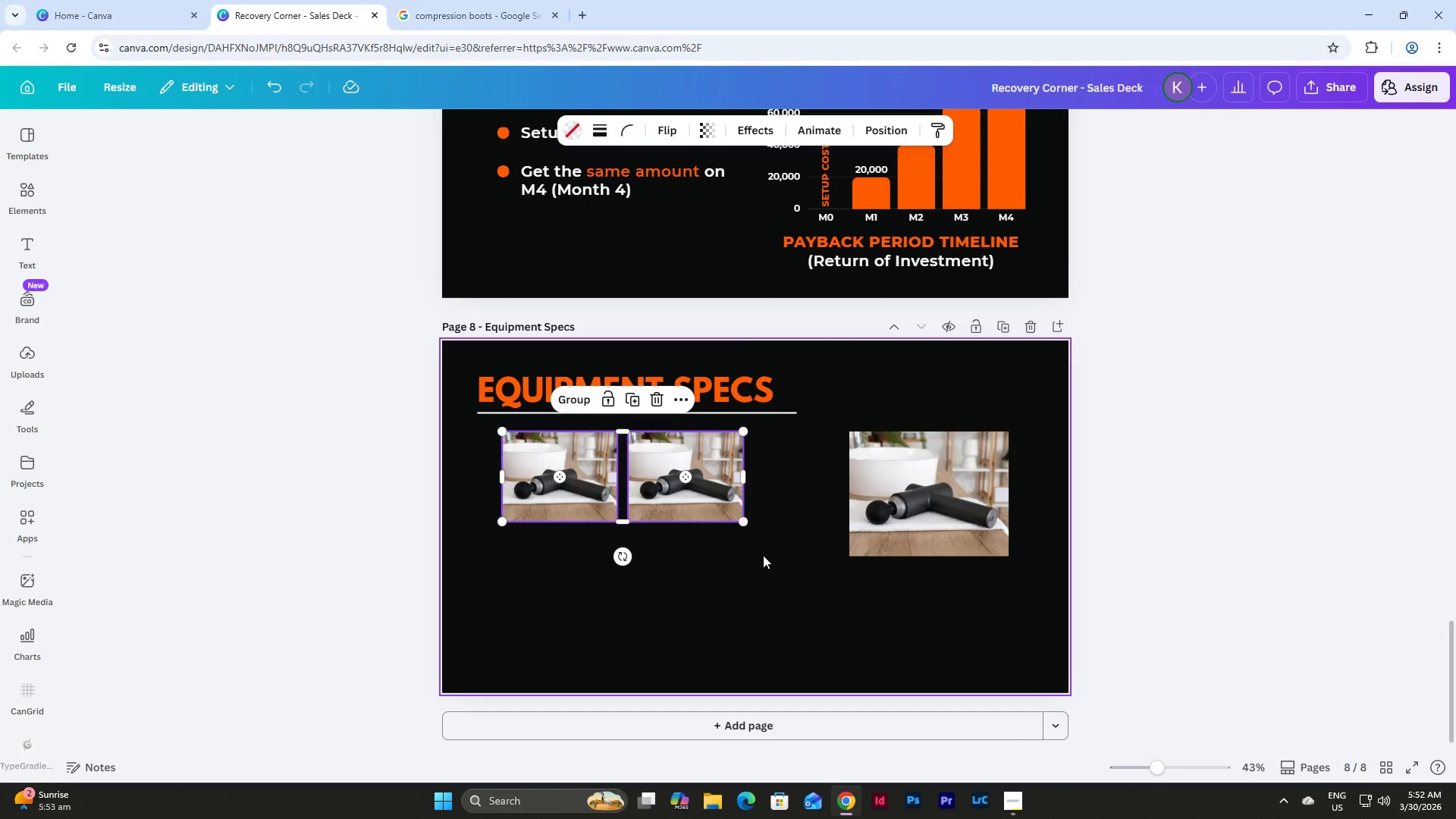 
double_click([934, 510])
 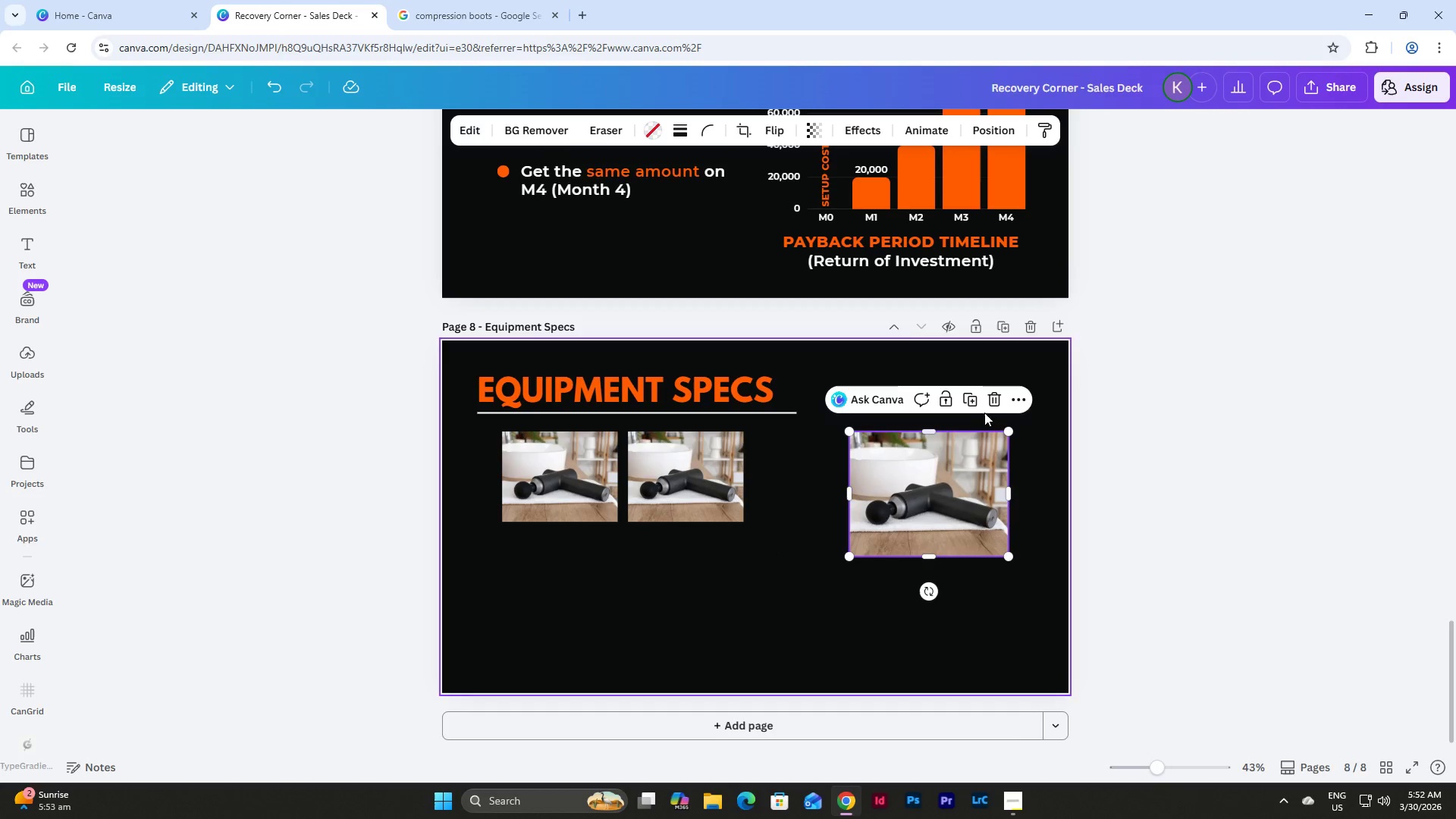 
left_click([999, 402])
 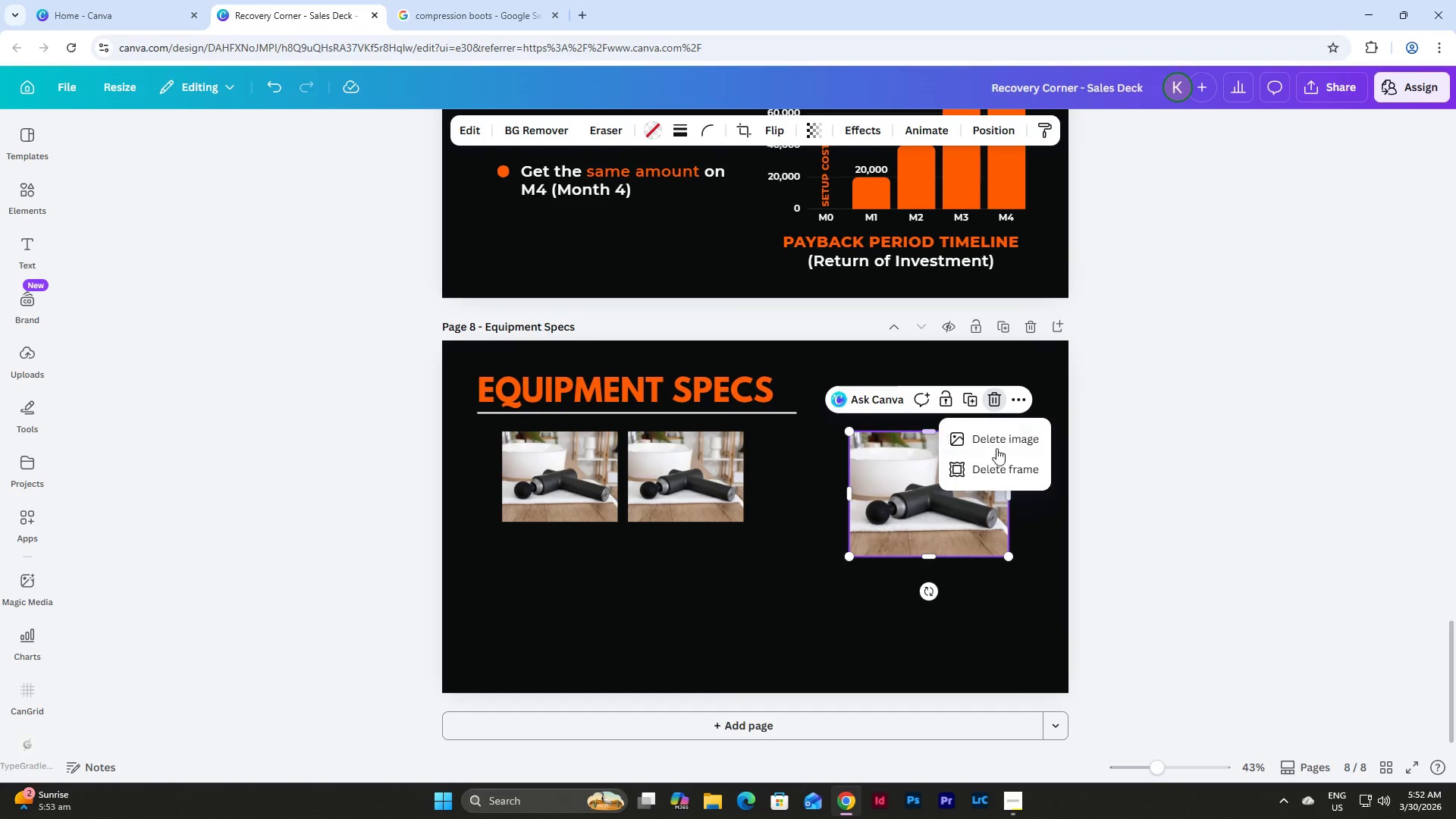 
left_click([1006, 471])
 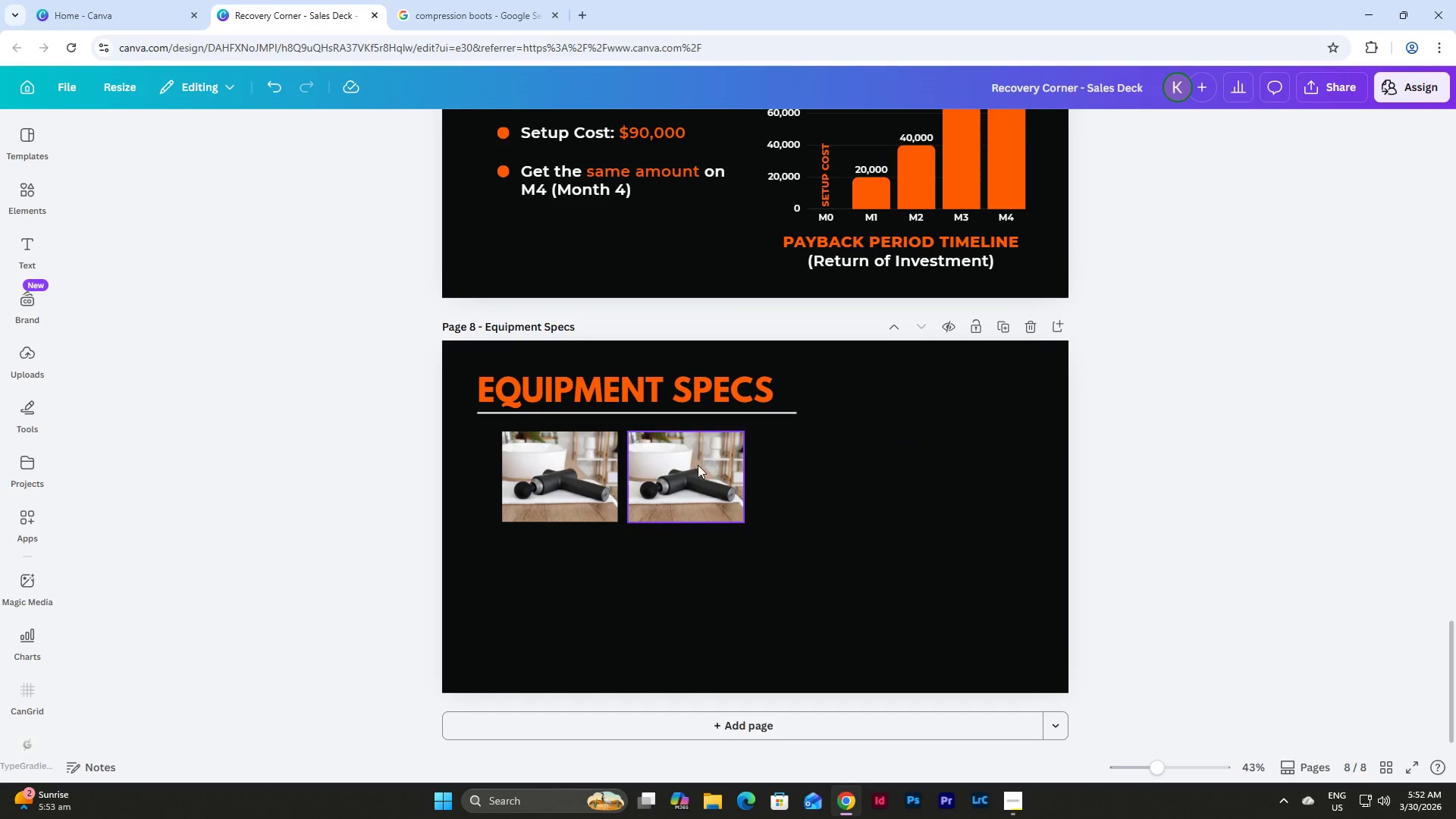 
left_click_drag(start_coordinate=[685, 474], to_coordinate=[703, 473])
 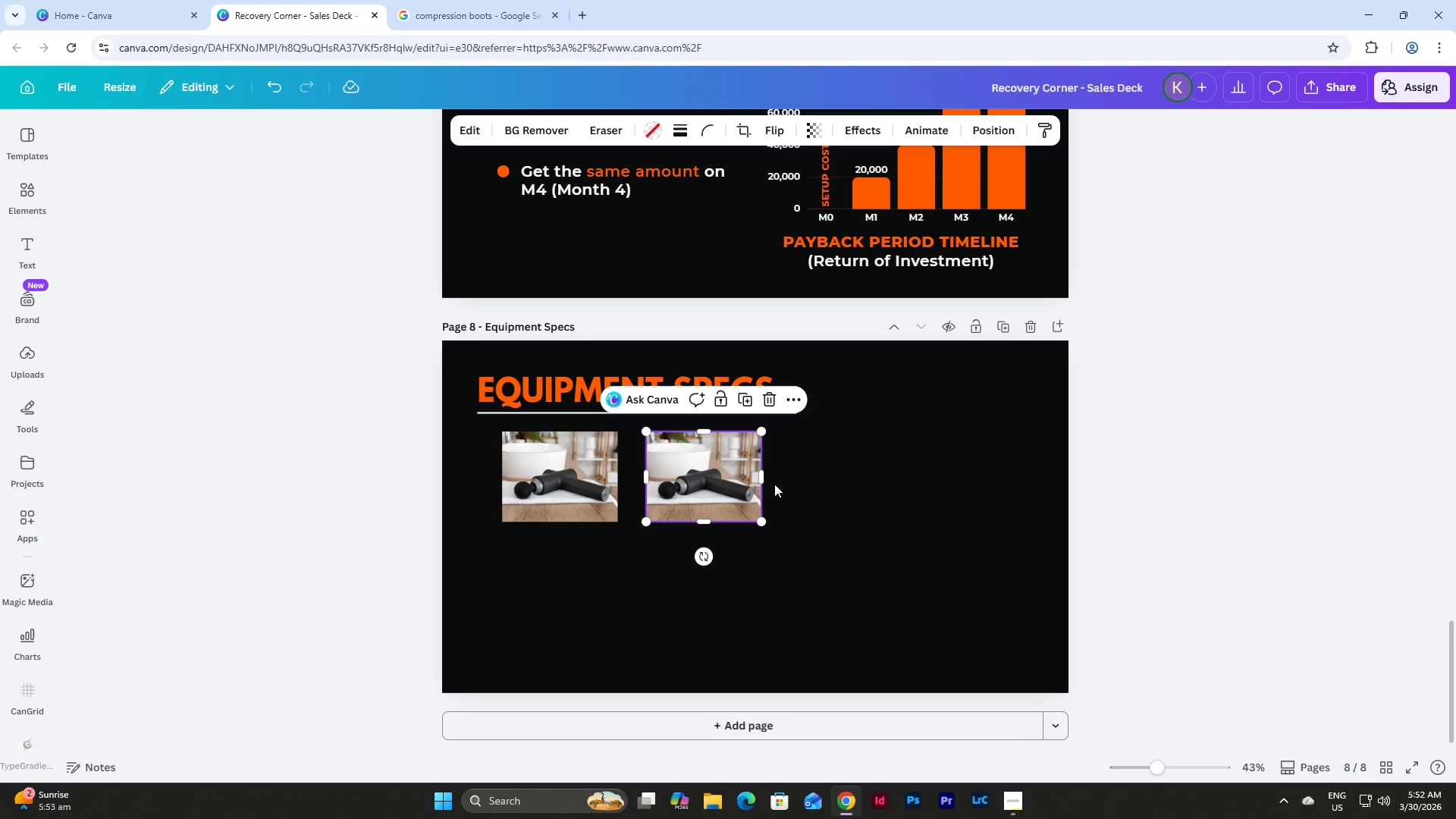 
left_click([807, 488])
 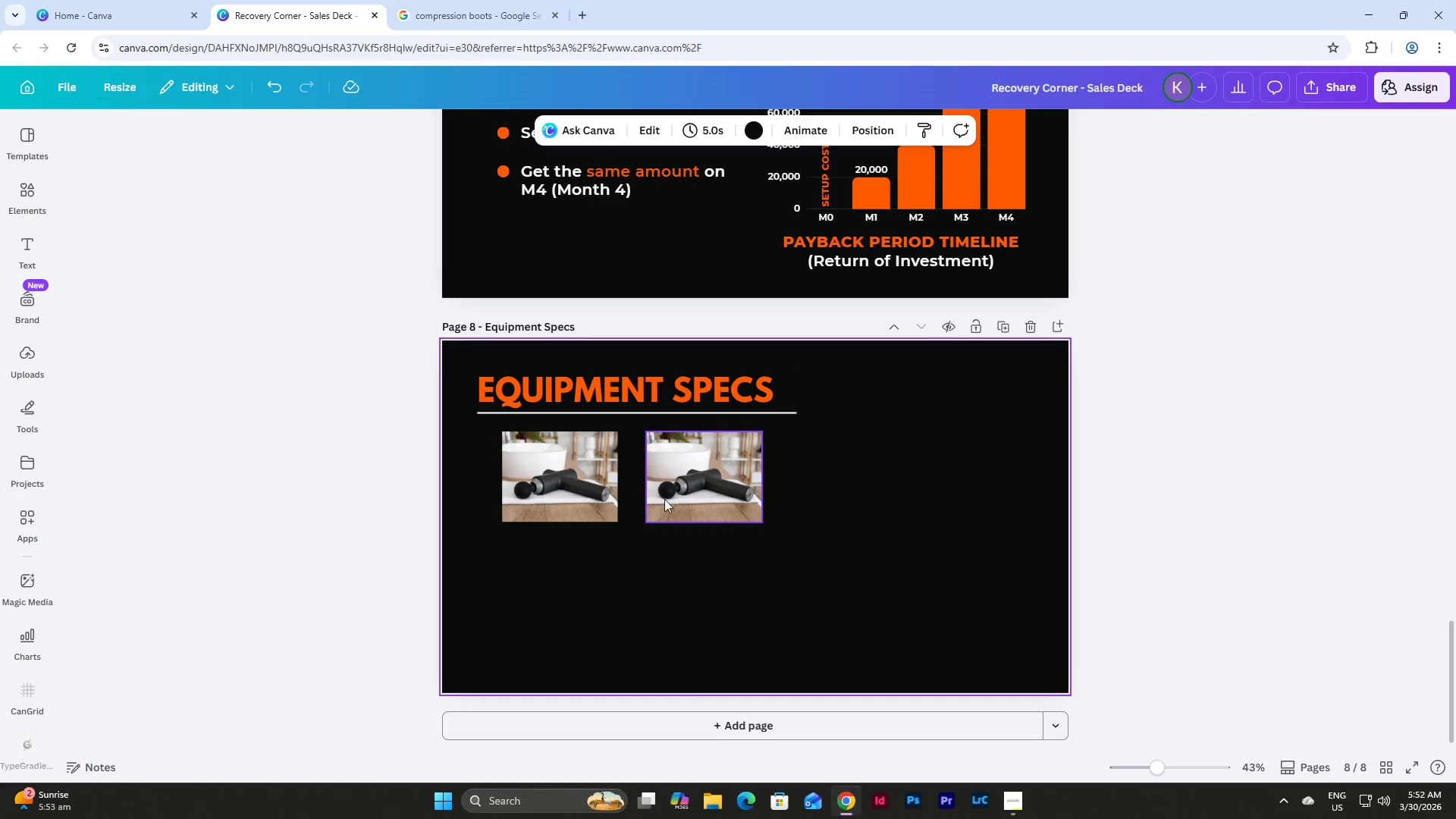 
left_click_drag(start_coordinate=[551, 483], to_coordinate=[540, 482])
 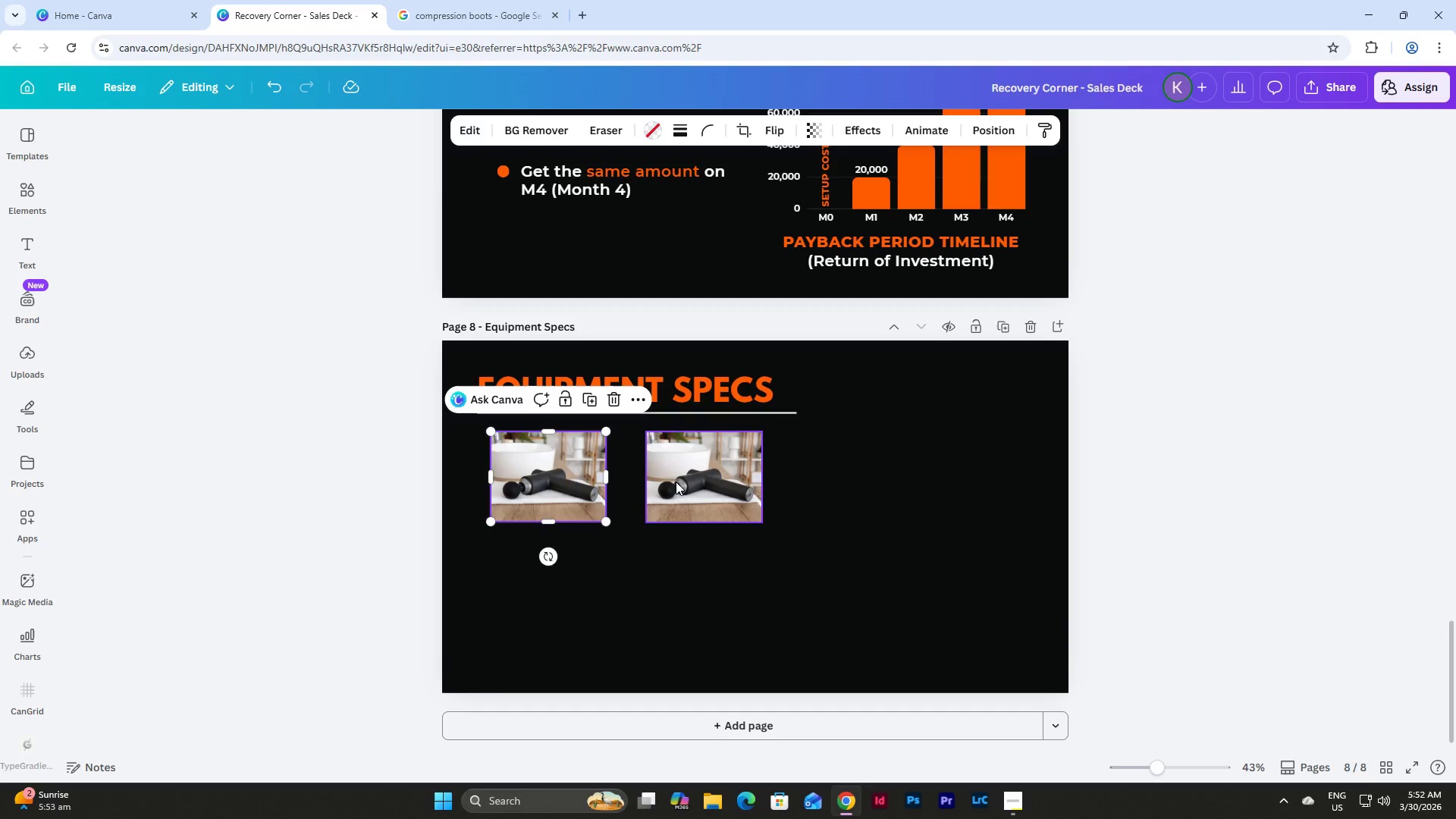 
left_click_drag(start_coordinate=[676, 481], to_coordinate=[665, 479])
 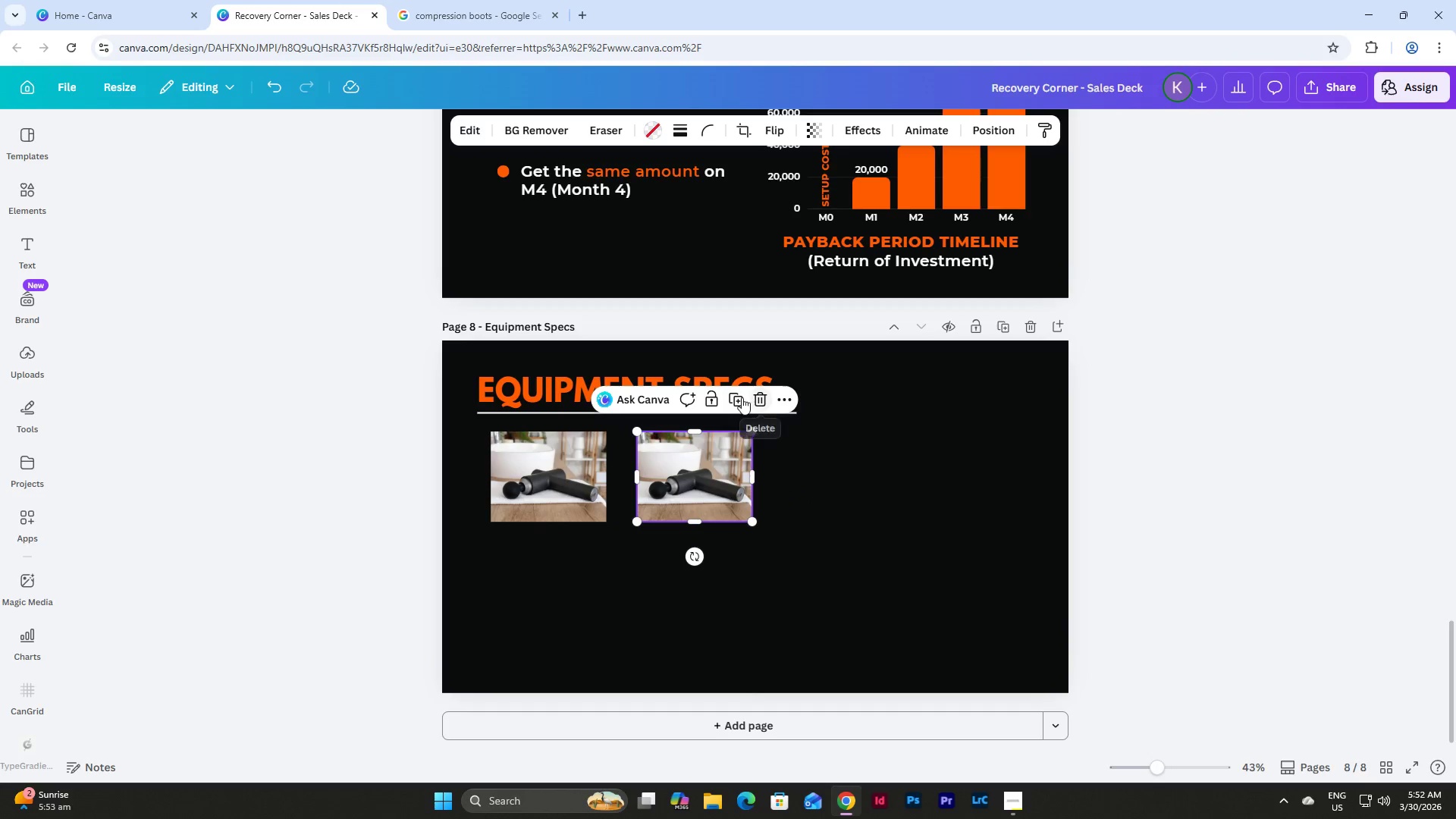 
left_click([742, 397])
 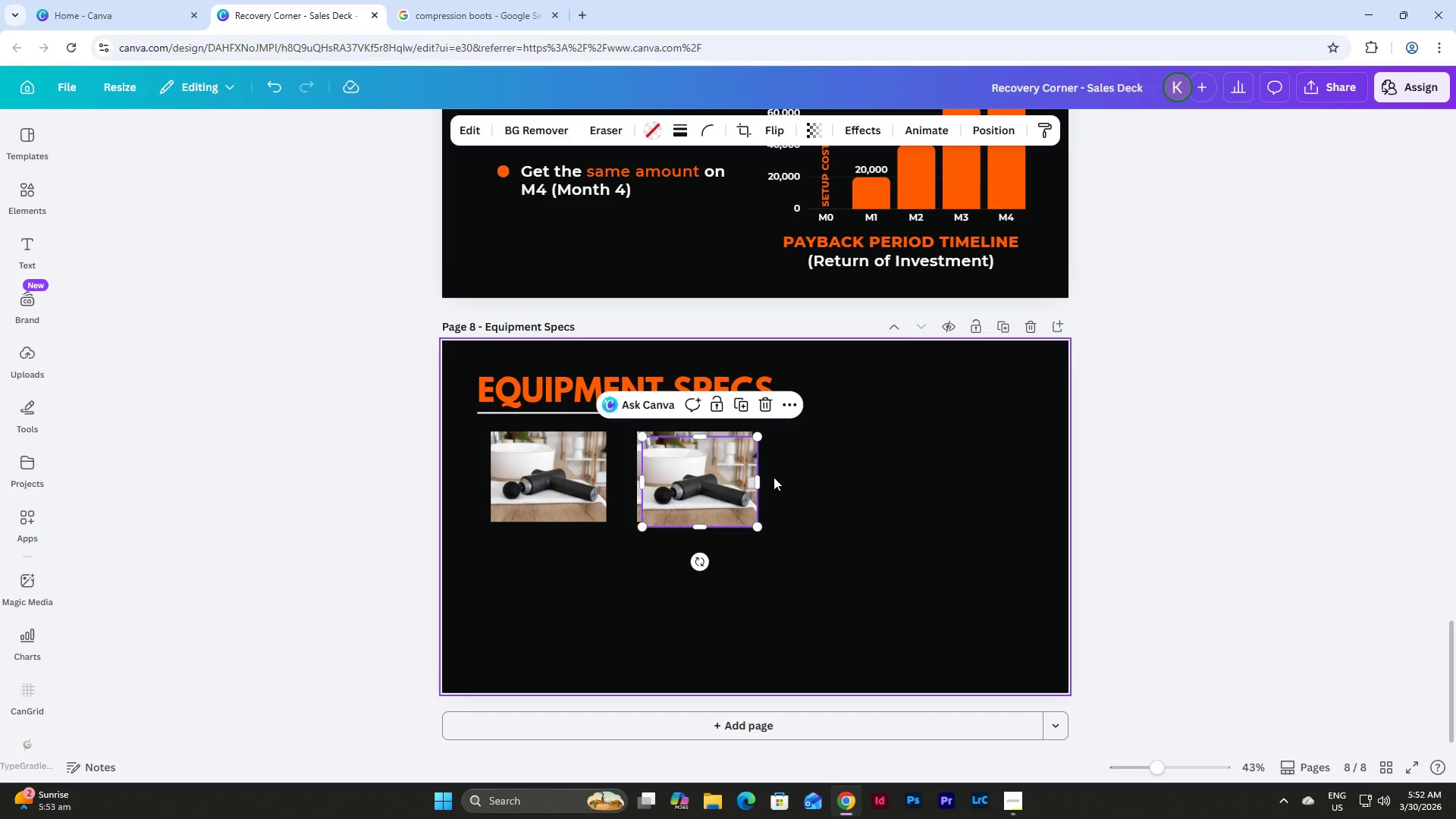 
left_click_drag(start_coordinate=[689, 476], to_coordinate=[826, 472])
 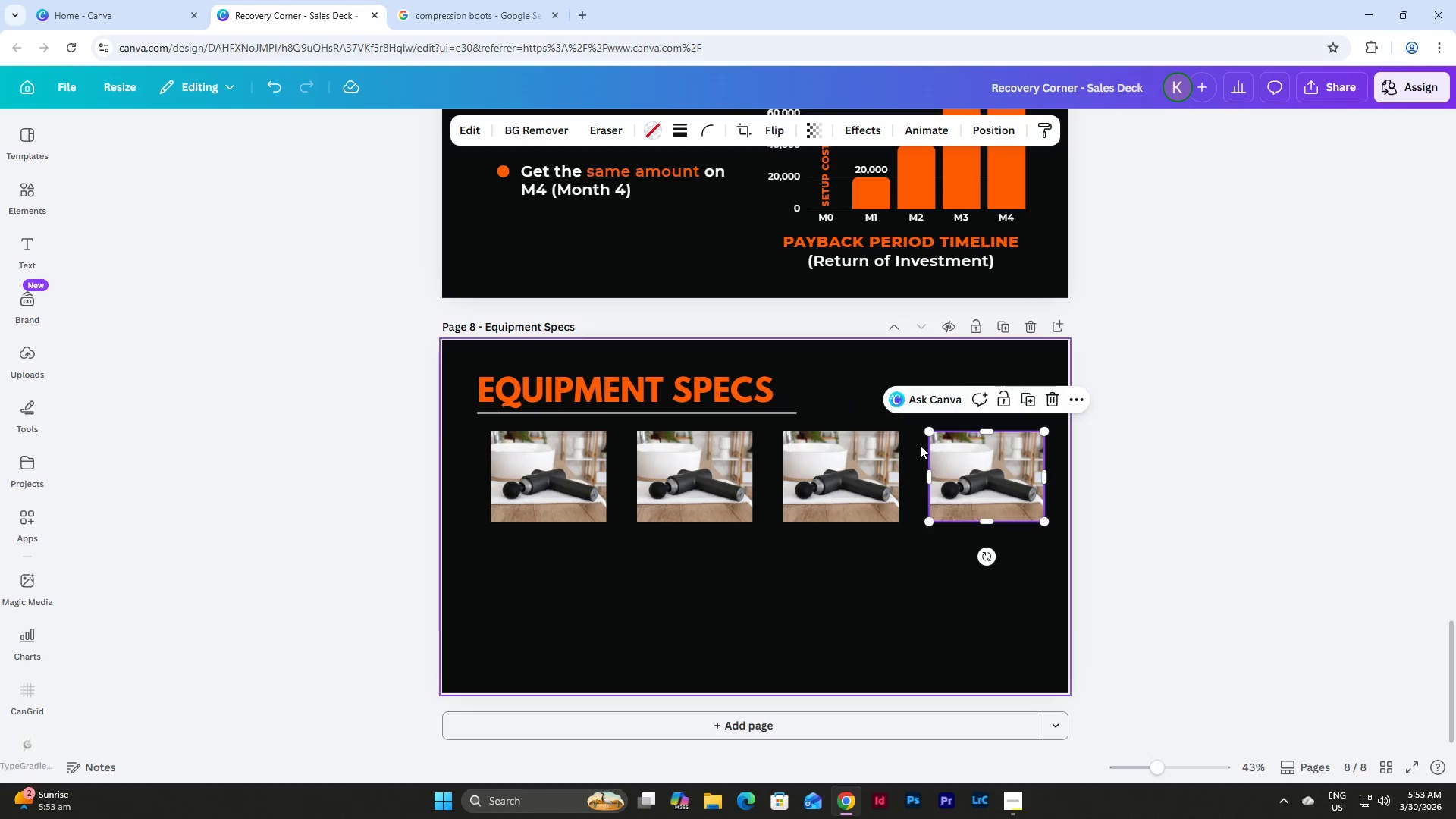 
left_click_drag(start_coordinate=[1134, 581], to_coordinate=[507, 438])
 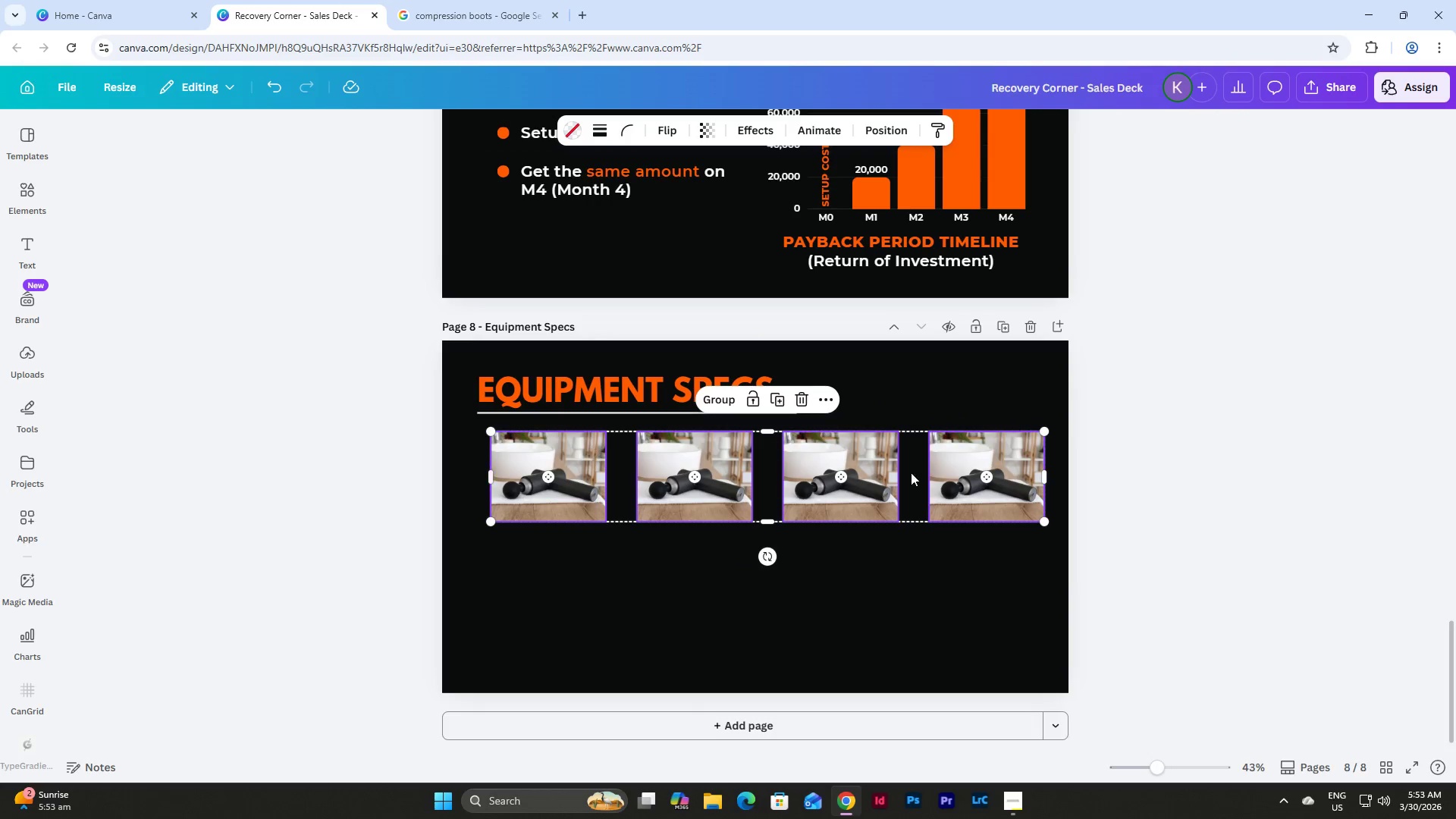 
left_click_drag(start_coordinate=[912, 466], to_coordinate=[899, 475])
 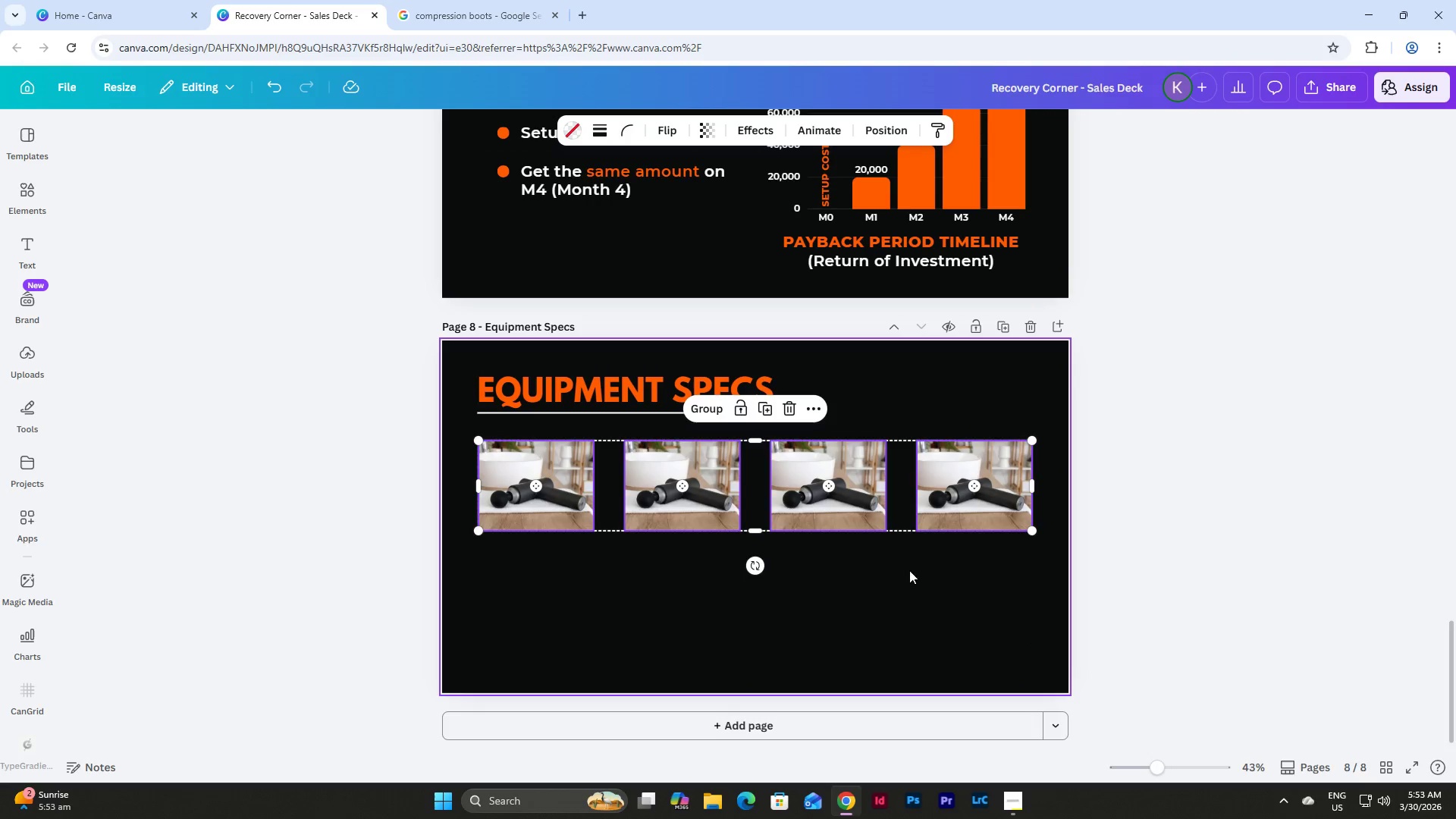 
left_click([912, 579])
 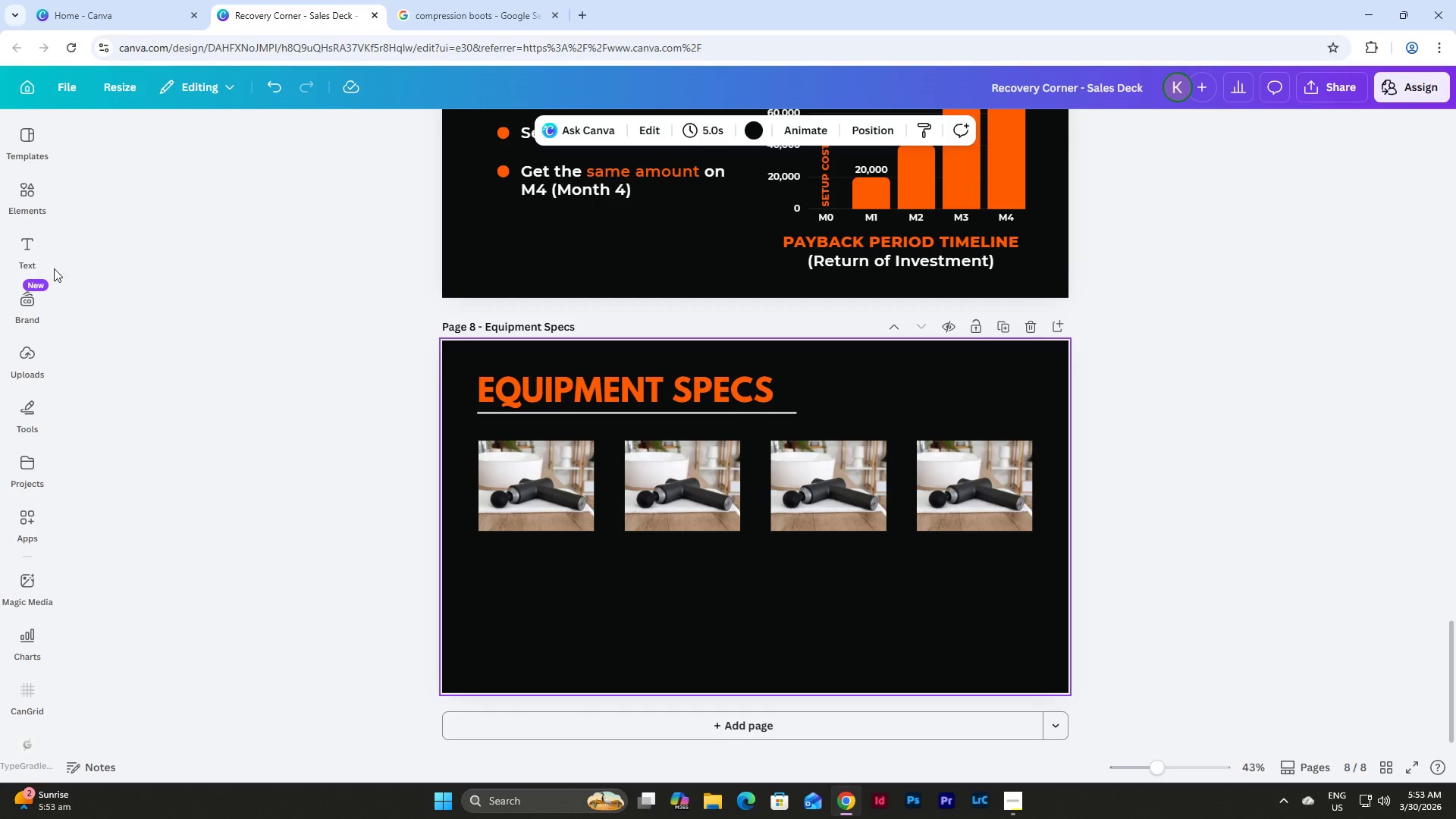 
left_click([32, 193])
 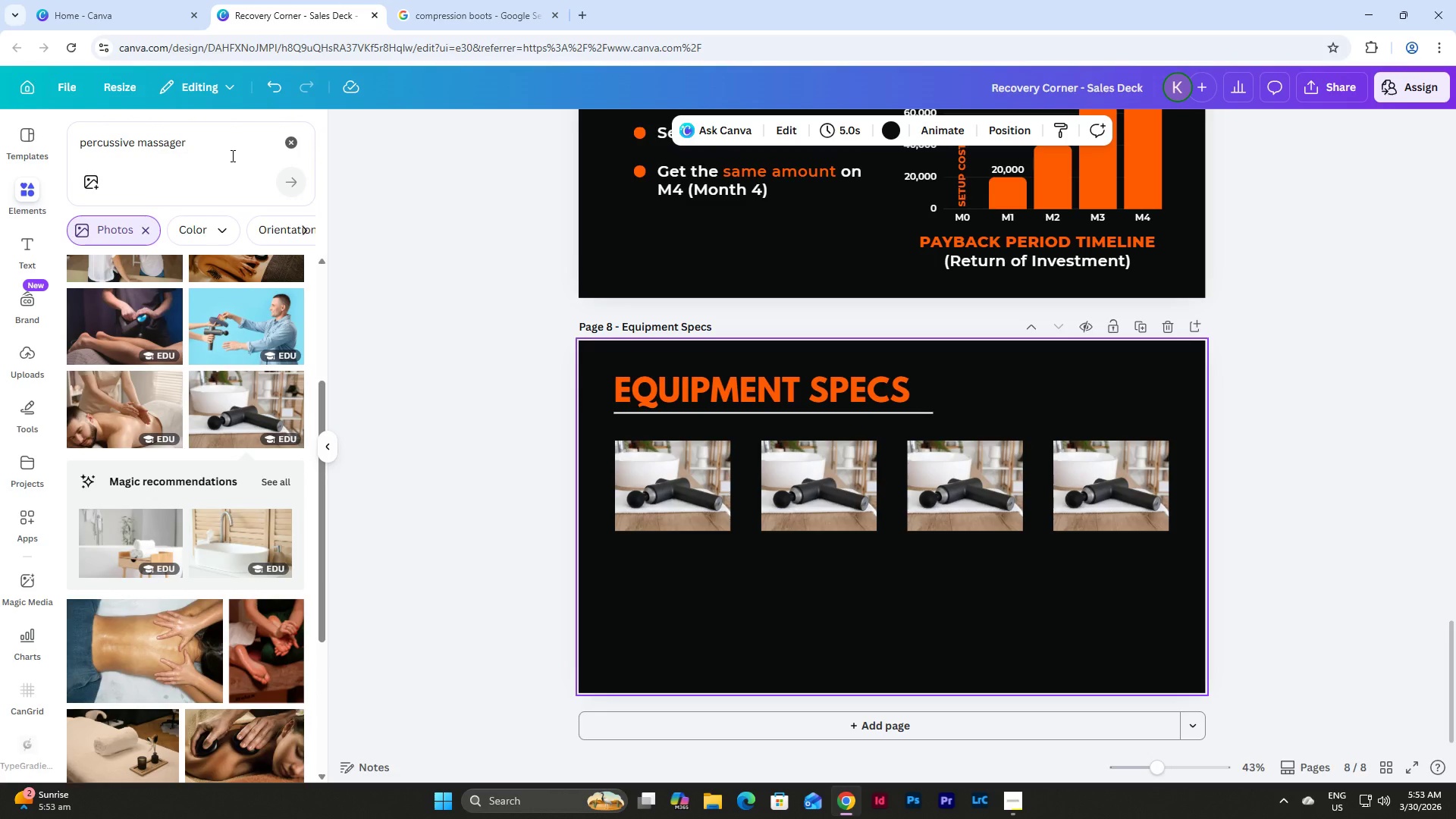 
left_click([231, 155])
 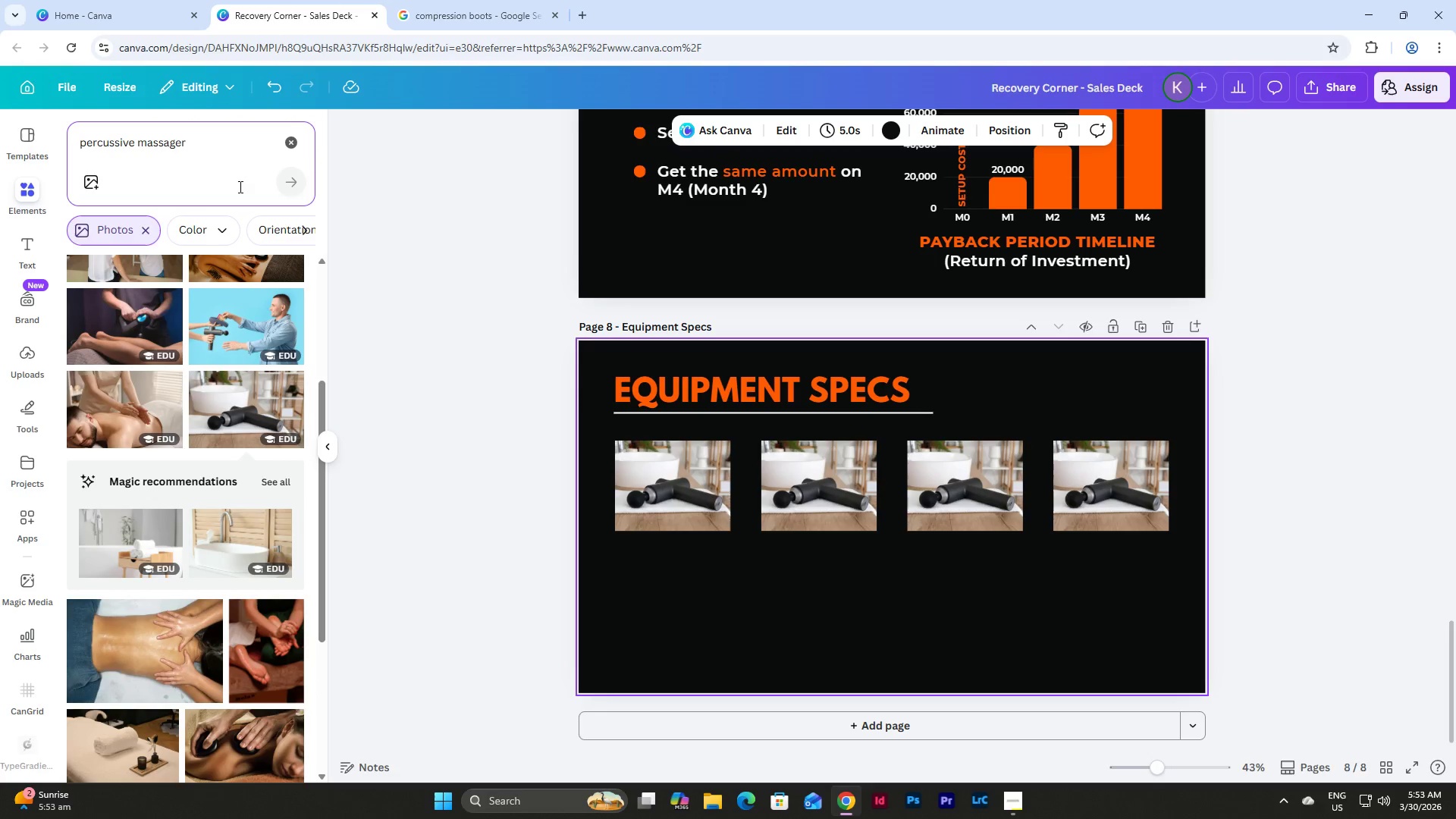 
scroll: coordinate [251, 219], scroll_direction: down, amount: 3.0
 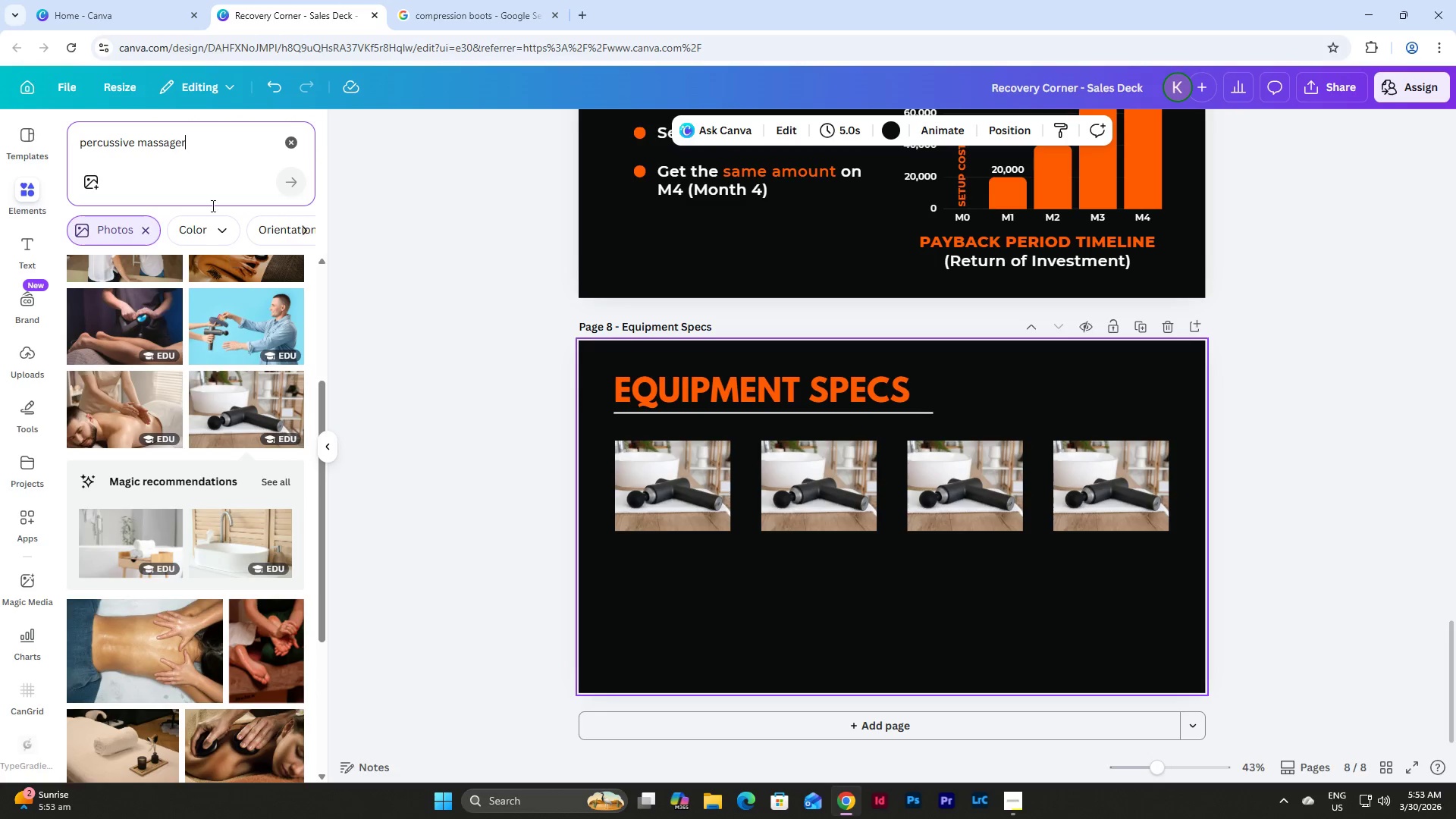 
left_click([188, 155])
 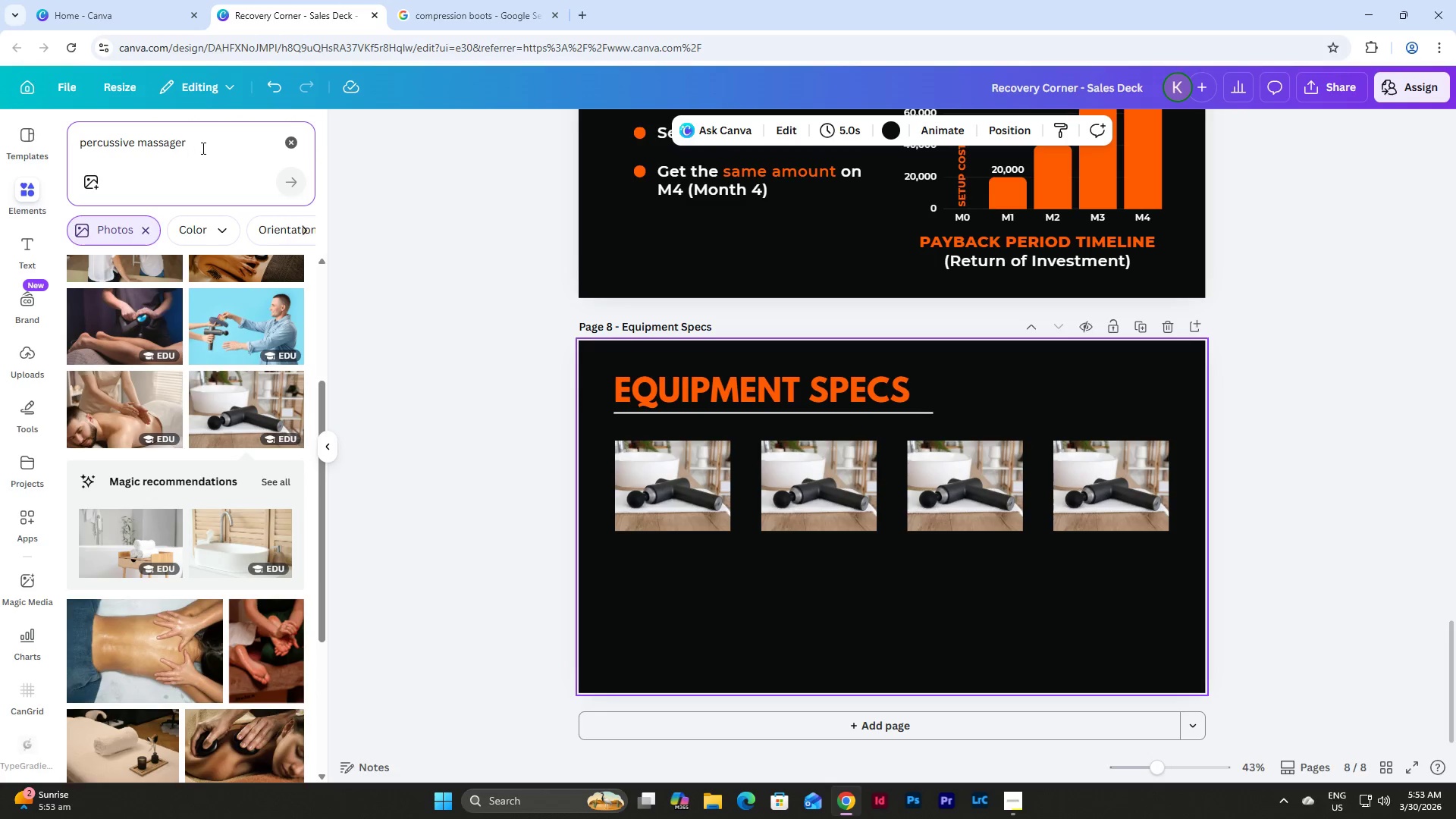 
left_click_drag(start_coordinate=[206, 146], to_coordinate=[64, 139])
 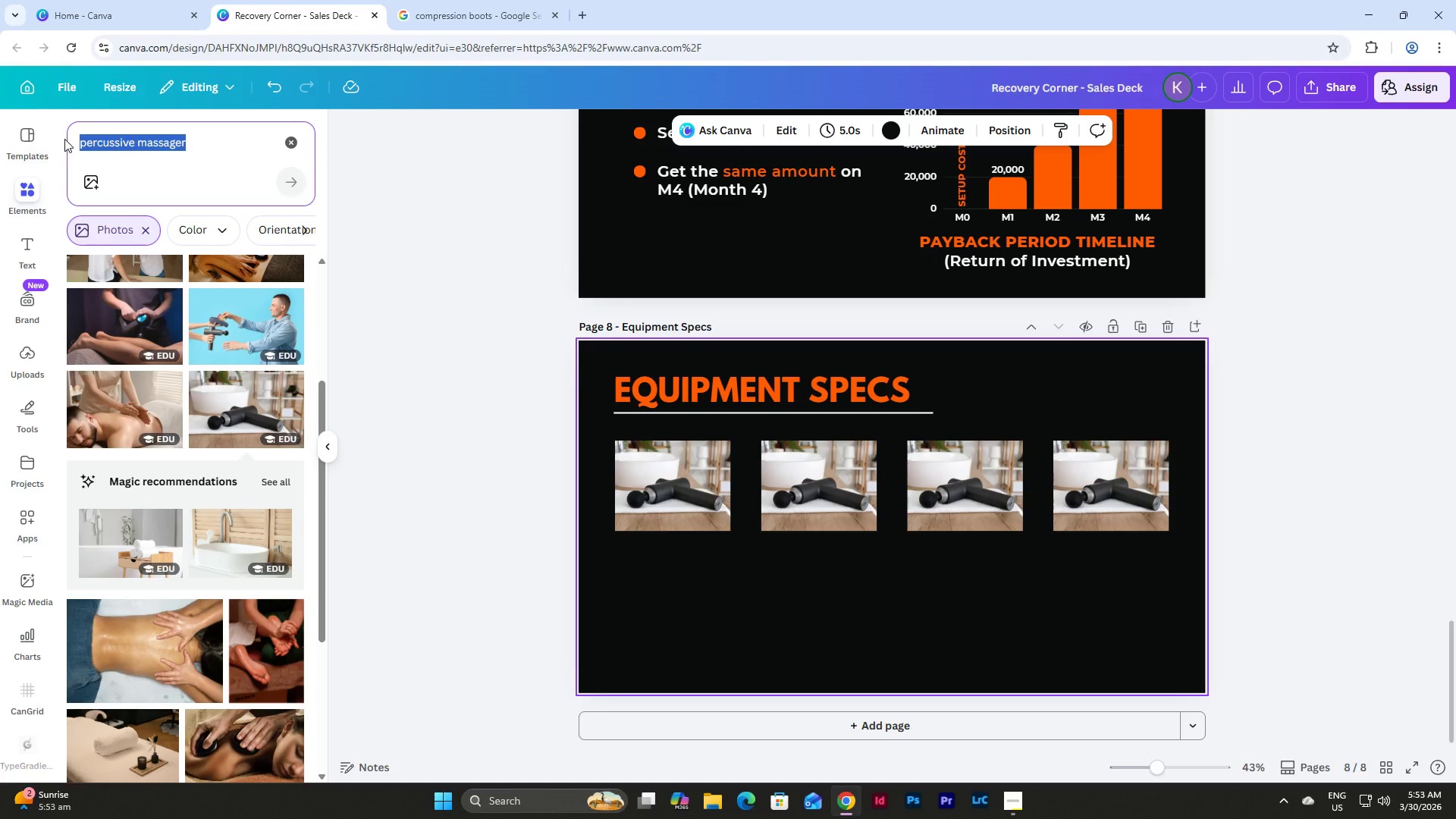 
type(cr)
key(Backspace)
type(ompressive boots)
 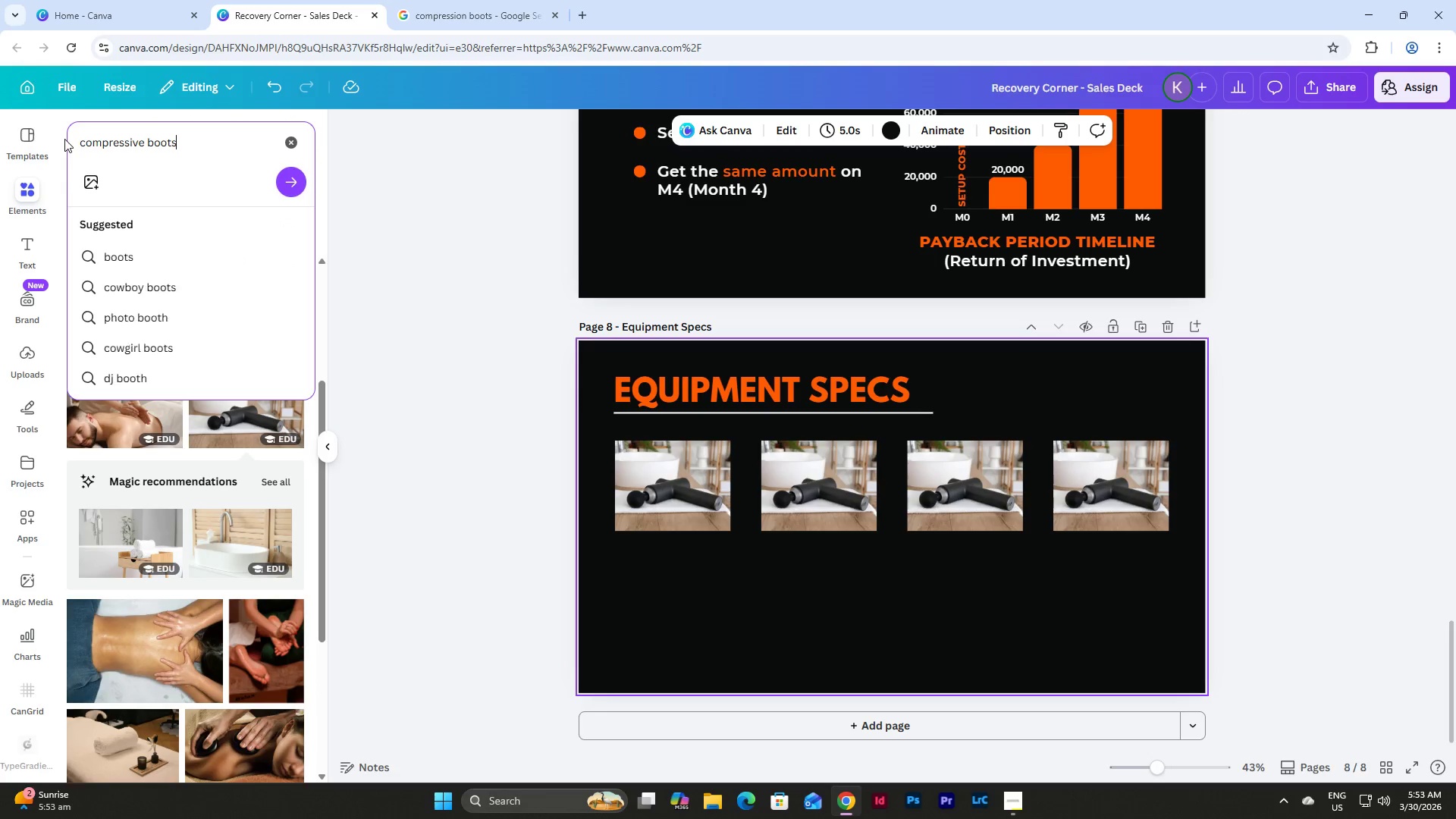 
key(Enter)
 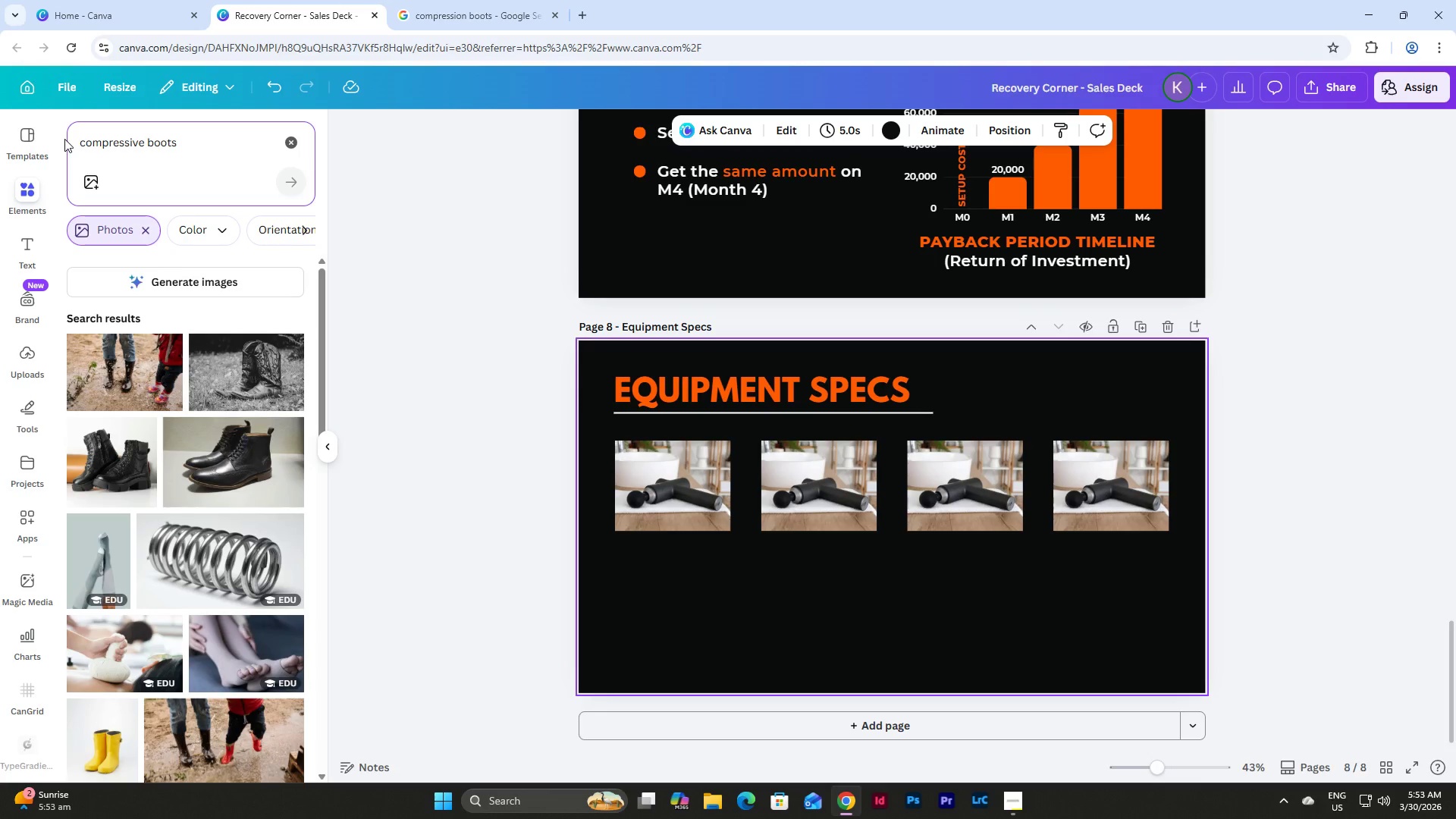 
scroll: coordinate [231, 454], scroll_direction: down, amount: 29.0
 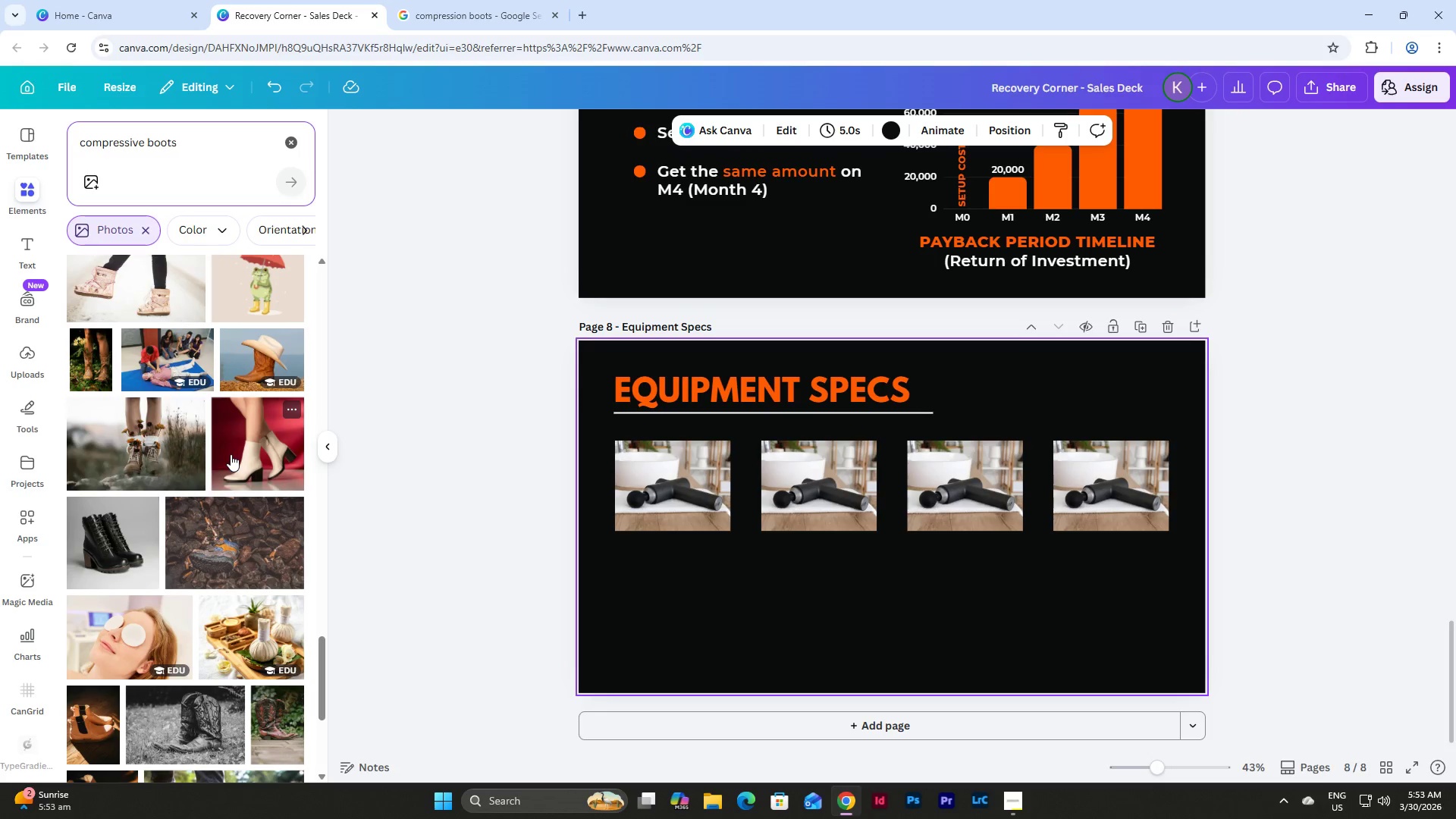 
scroll: coordinate [234, 410], scroll_direction: down, amount: 21.0
 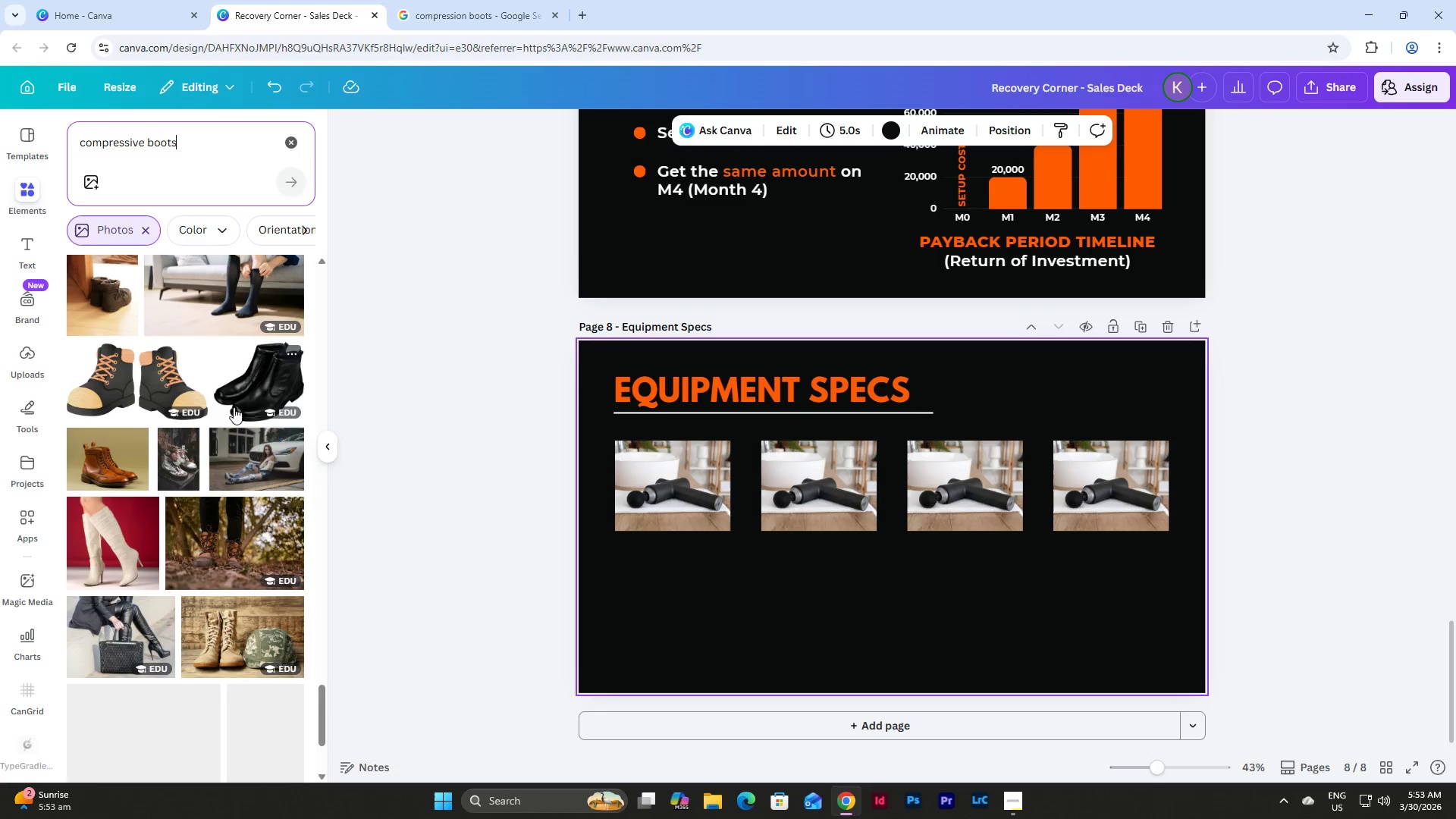 
scroll: coordinate [234, 405], scroll_direction: up, amount: 2.0
 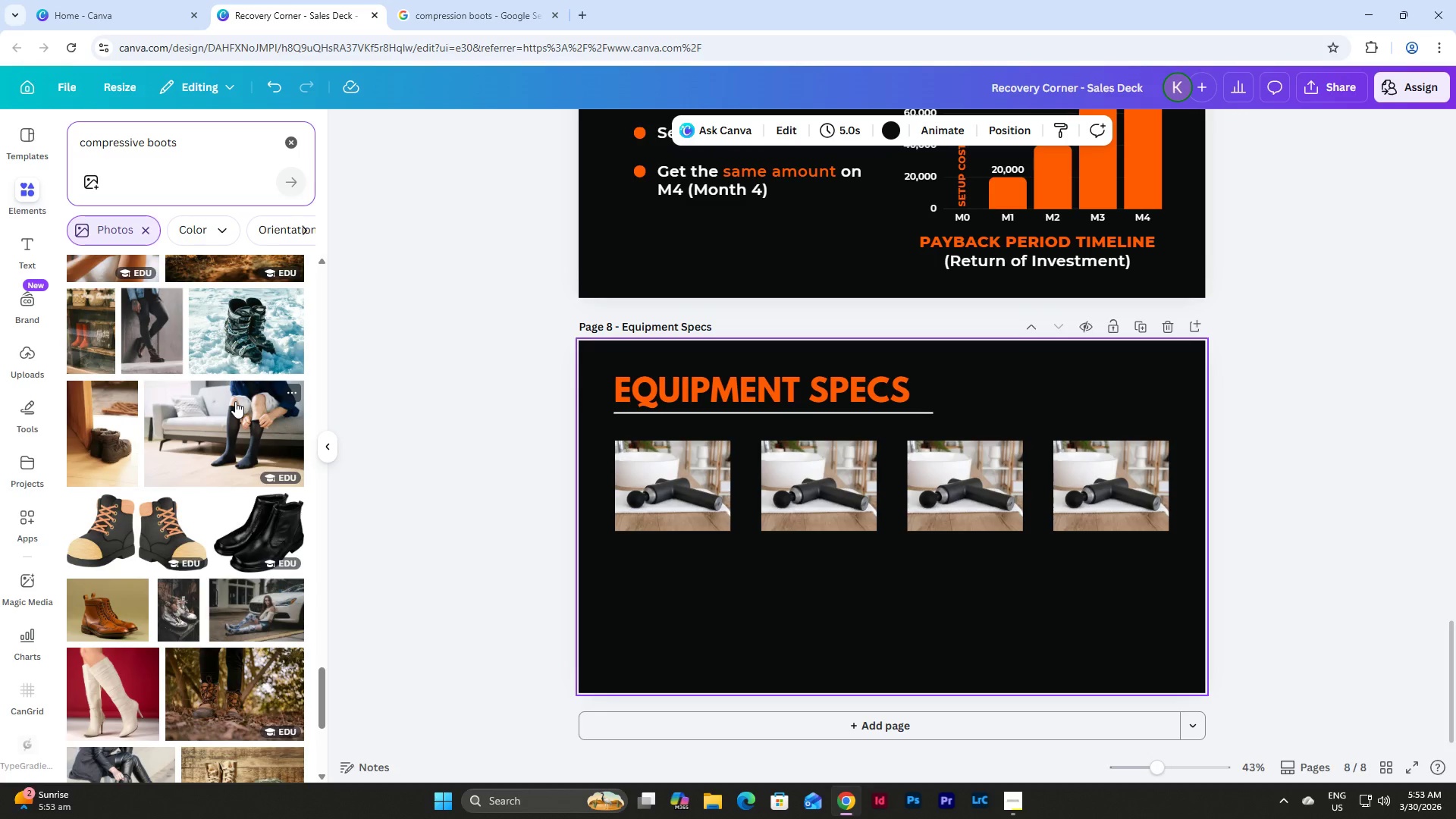 
scroll: coordinate [236, 400], scroll_direction: down, amount: 14.0
 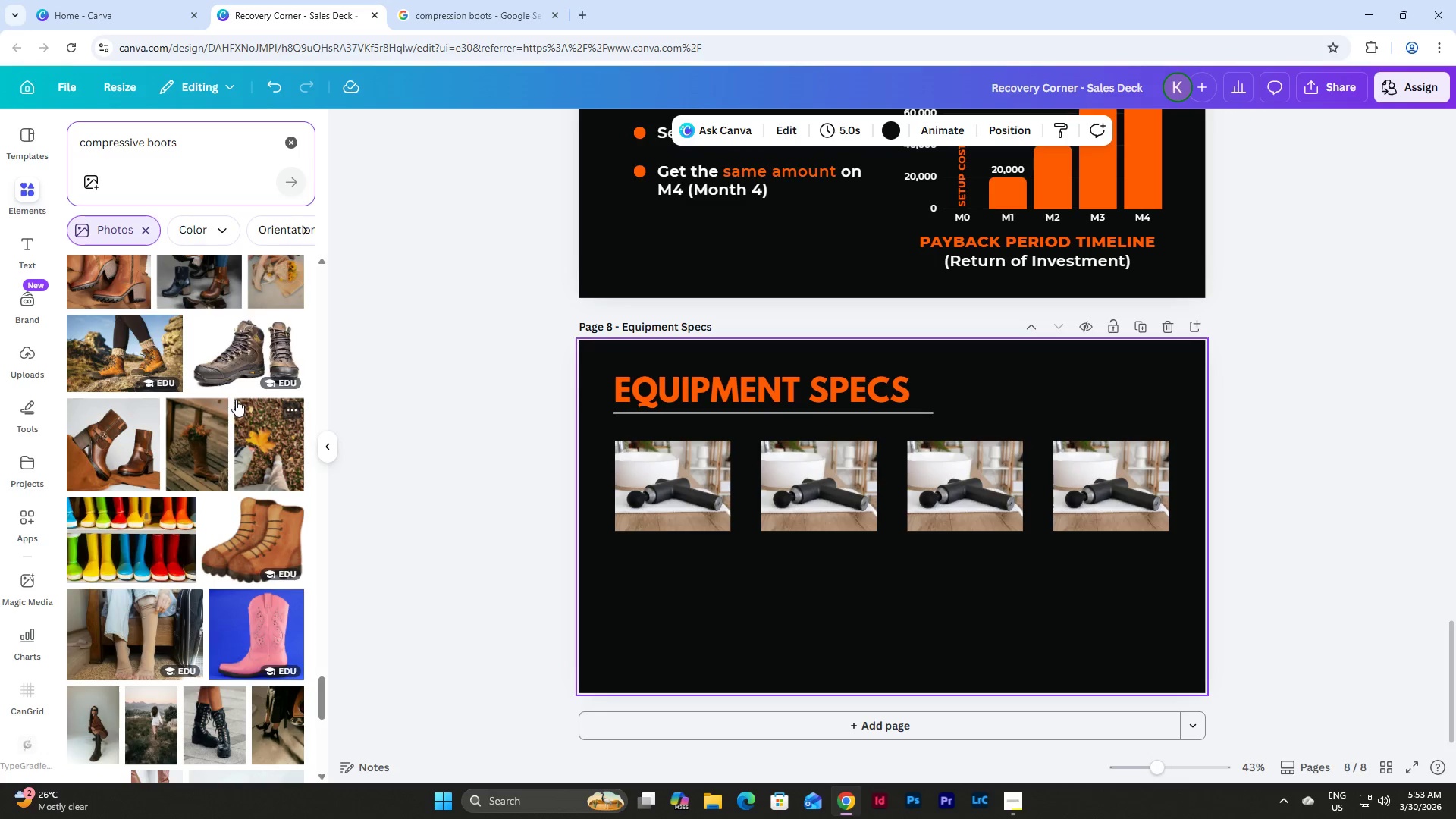 
scroll: coordinate [246, 396], scroll_direction: up, amount: 1.0
 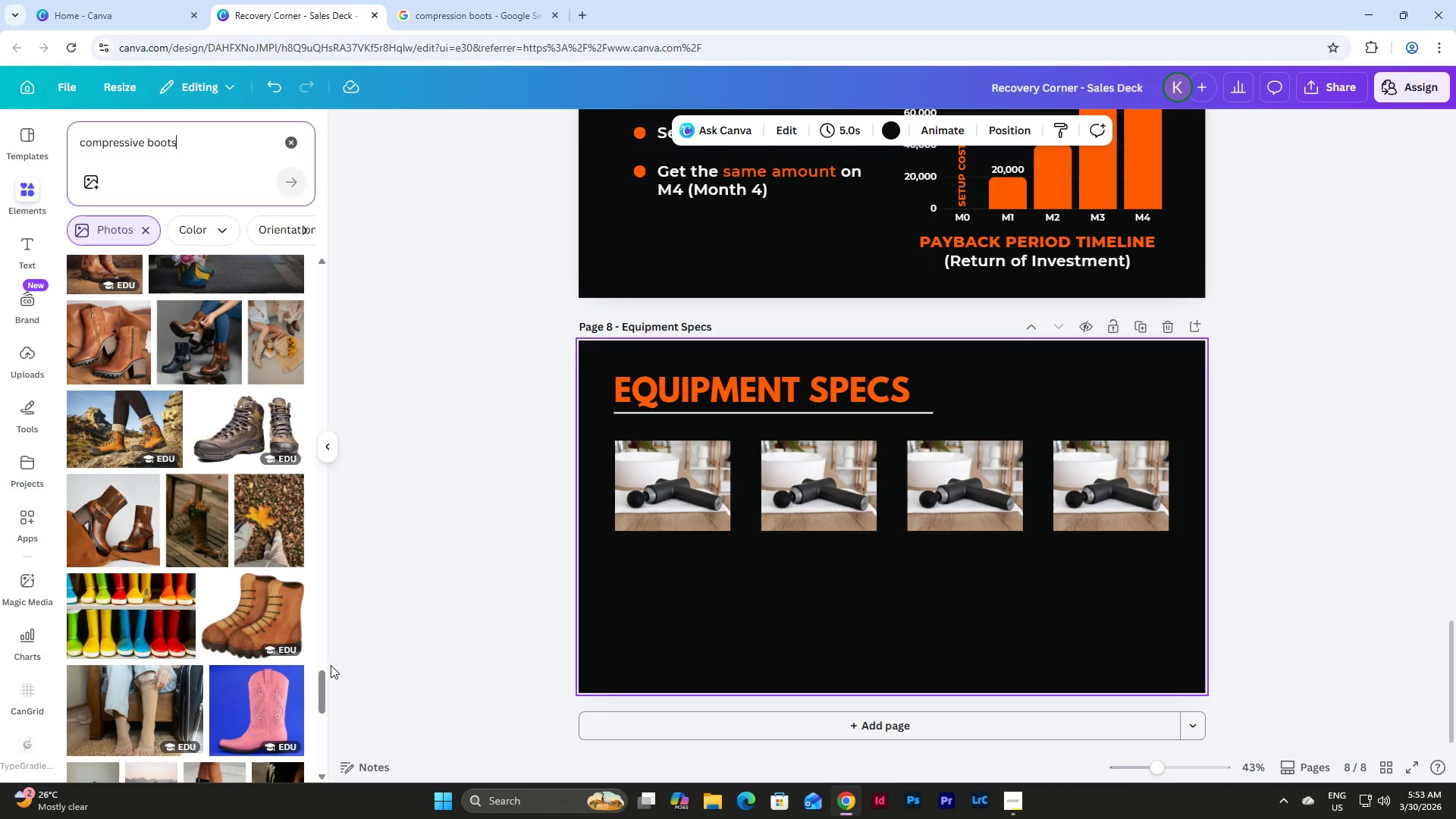 
left_click_drag(start_coordinate=[320, 682], to_coordinate=[335, 257])
 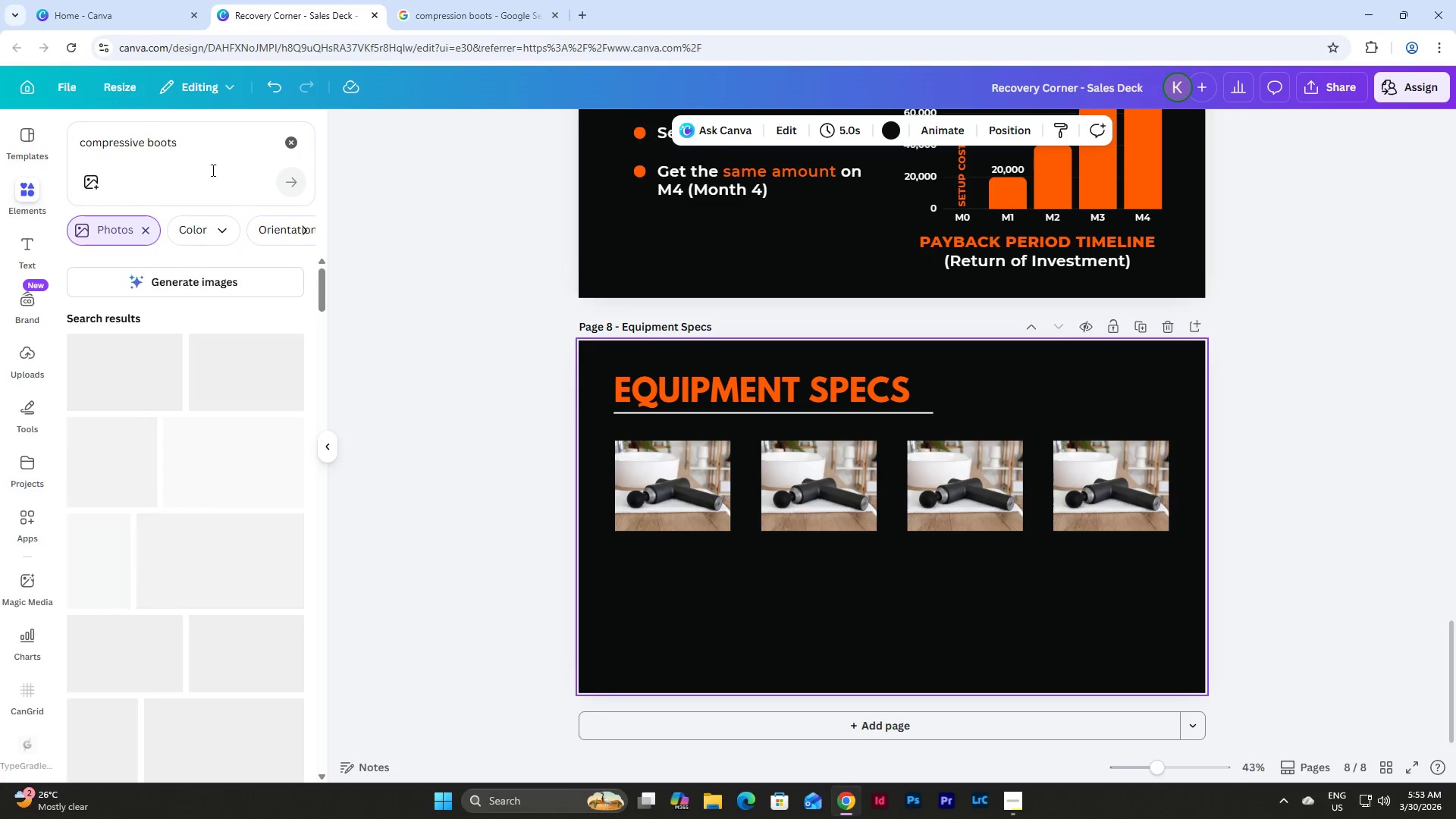 
left_click([203, 144])
 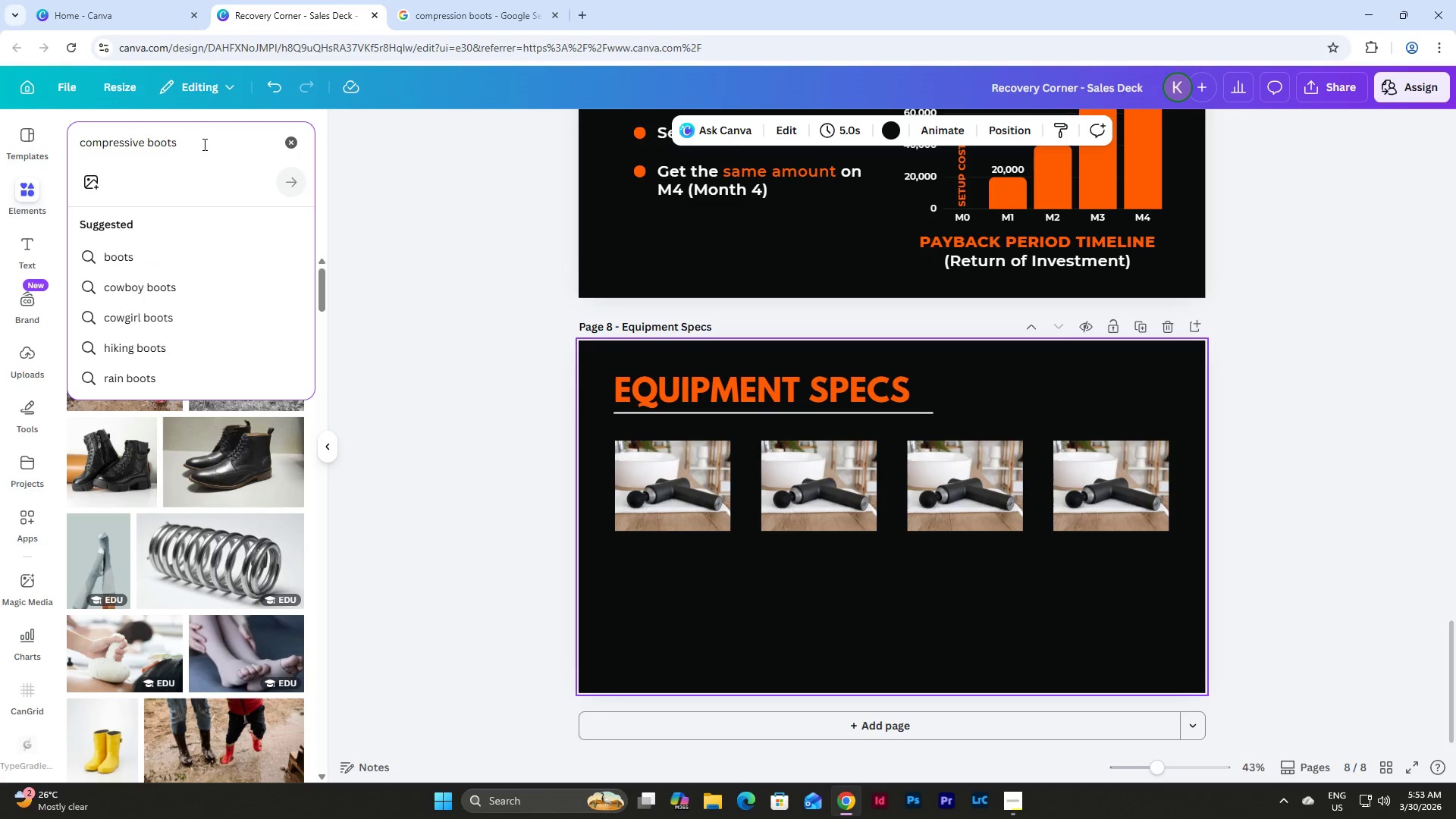 
type( for )
key(Backspace)
key(Backspace)
key(Backspace)
key(Backspace)
type(of athletes)
 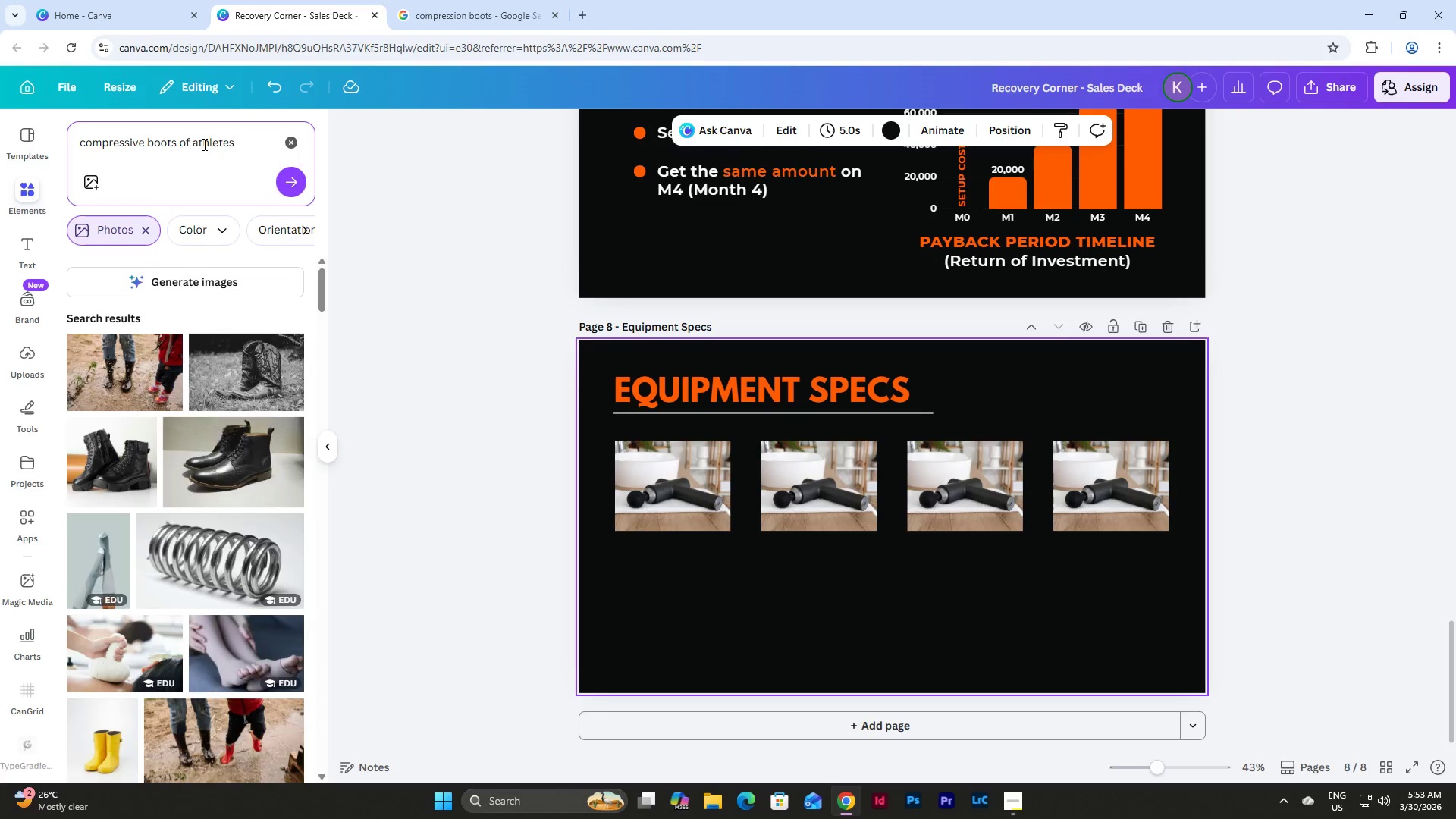 
key(Enter)
 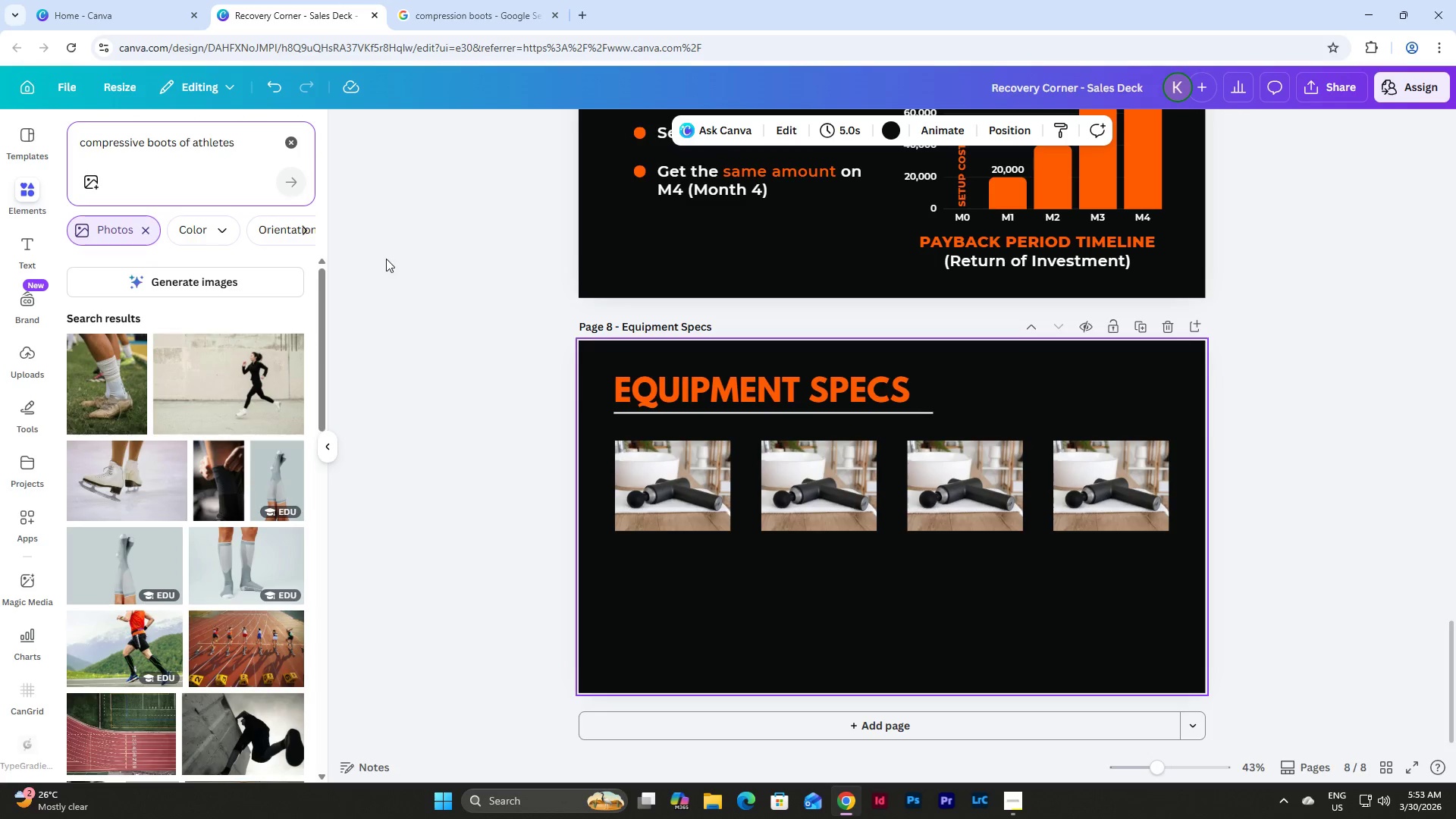 
left_click([1010, 808])